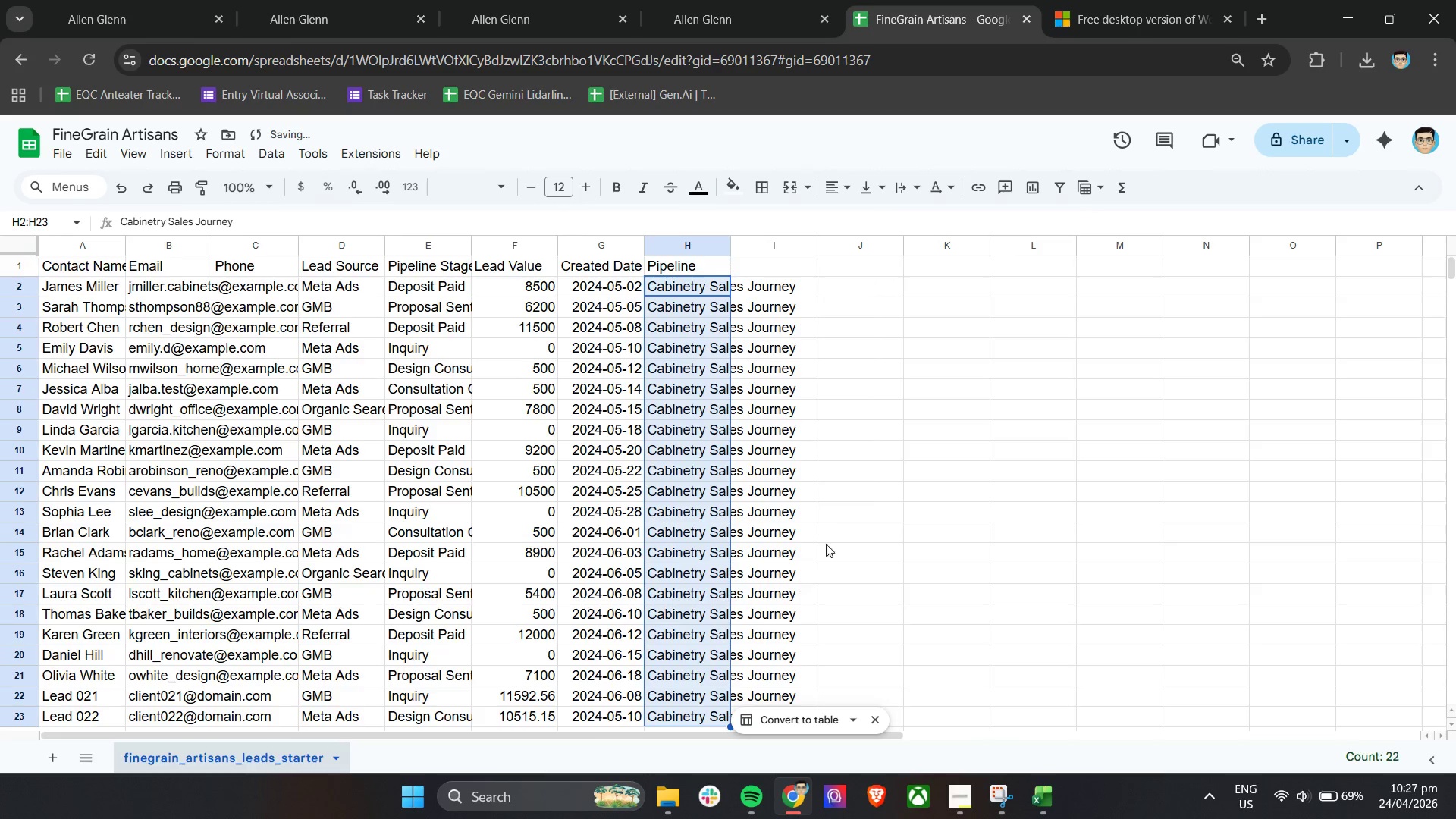 
scroll: coordinate [834, 529], scroll_direction: down, amount: 5.0
 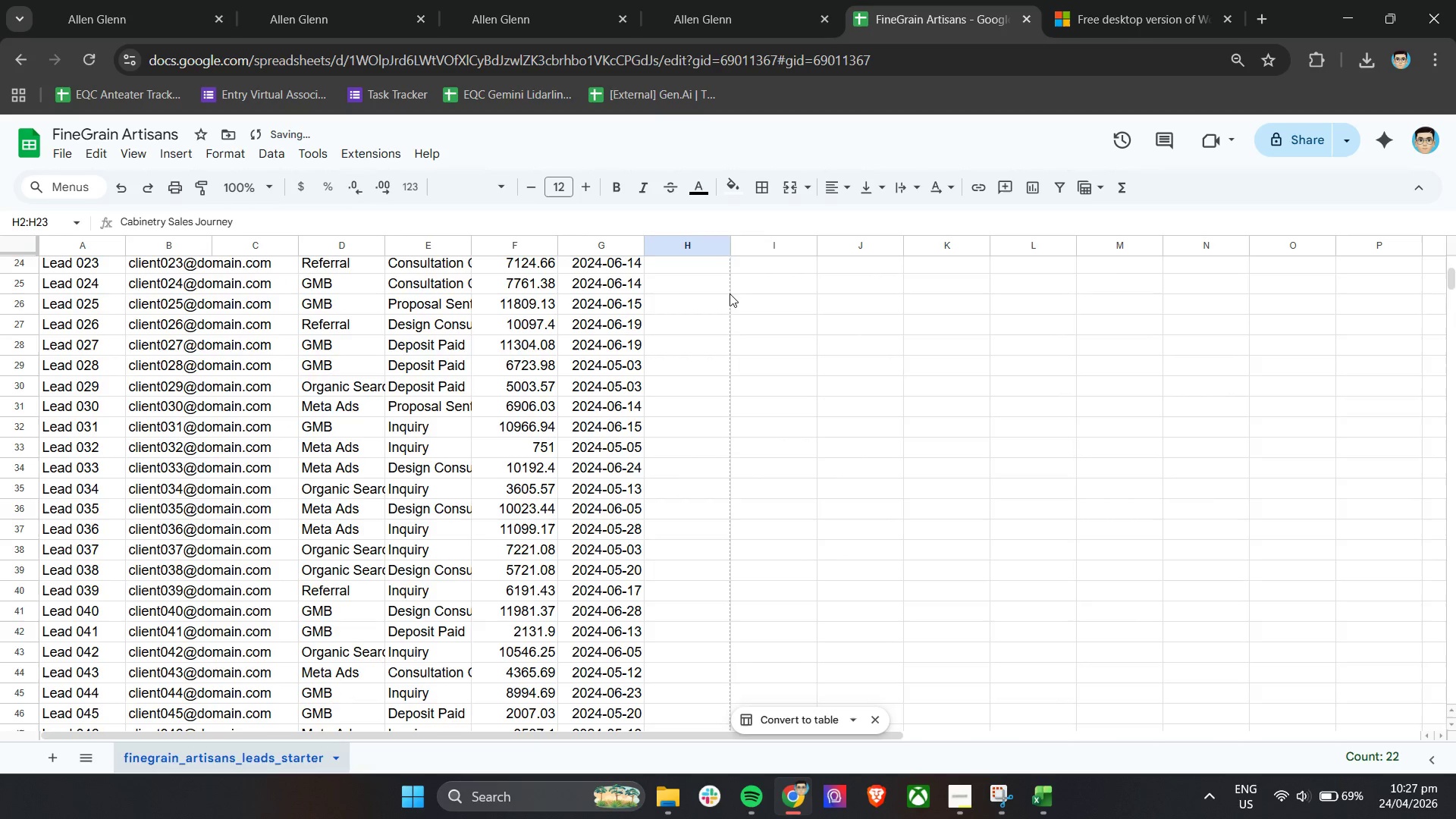 
scroll: coordinate [732, 322], scroll_direction: up, amount: 1.0
 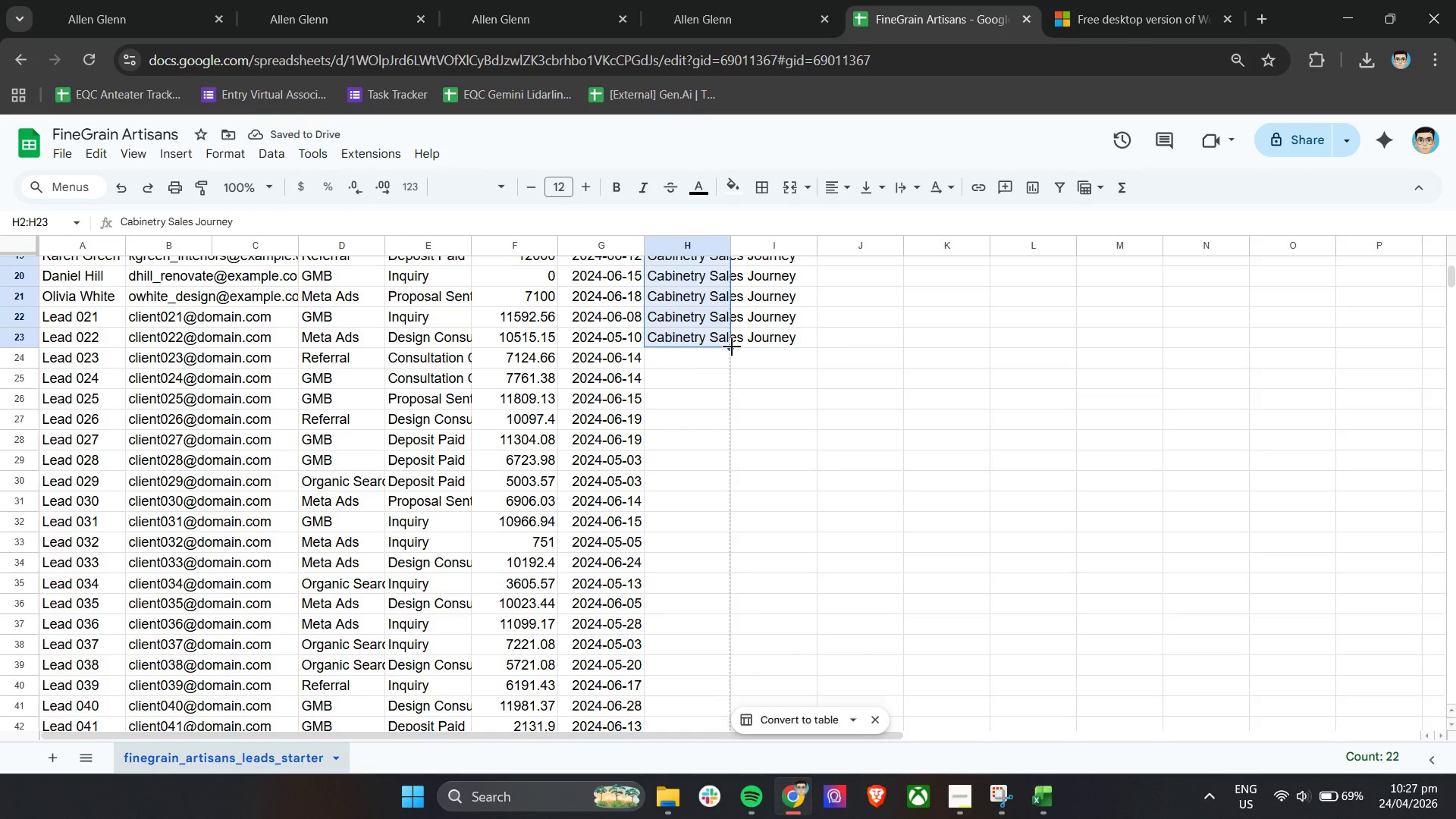 
left_click_drag(start_coordinate=[732, 347], to_coordinate=[693, 644])
 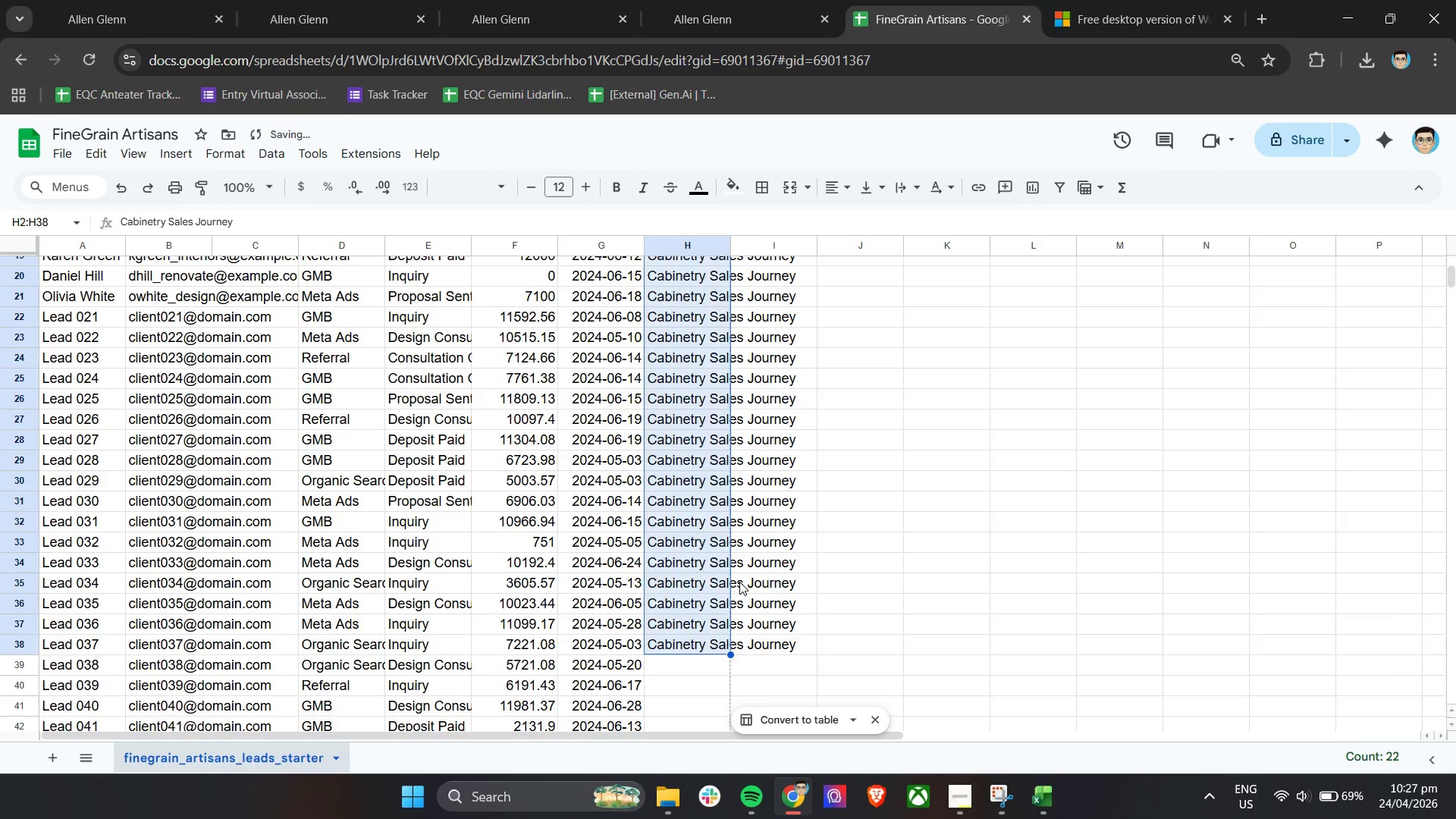 
scroll: coordinate [757, 551], scroll_direction: down, amount: 4.0
 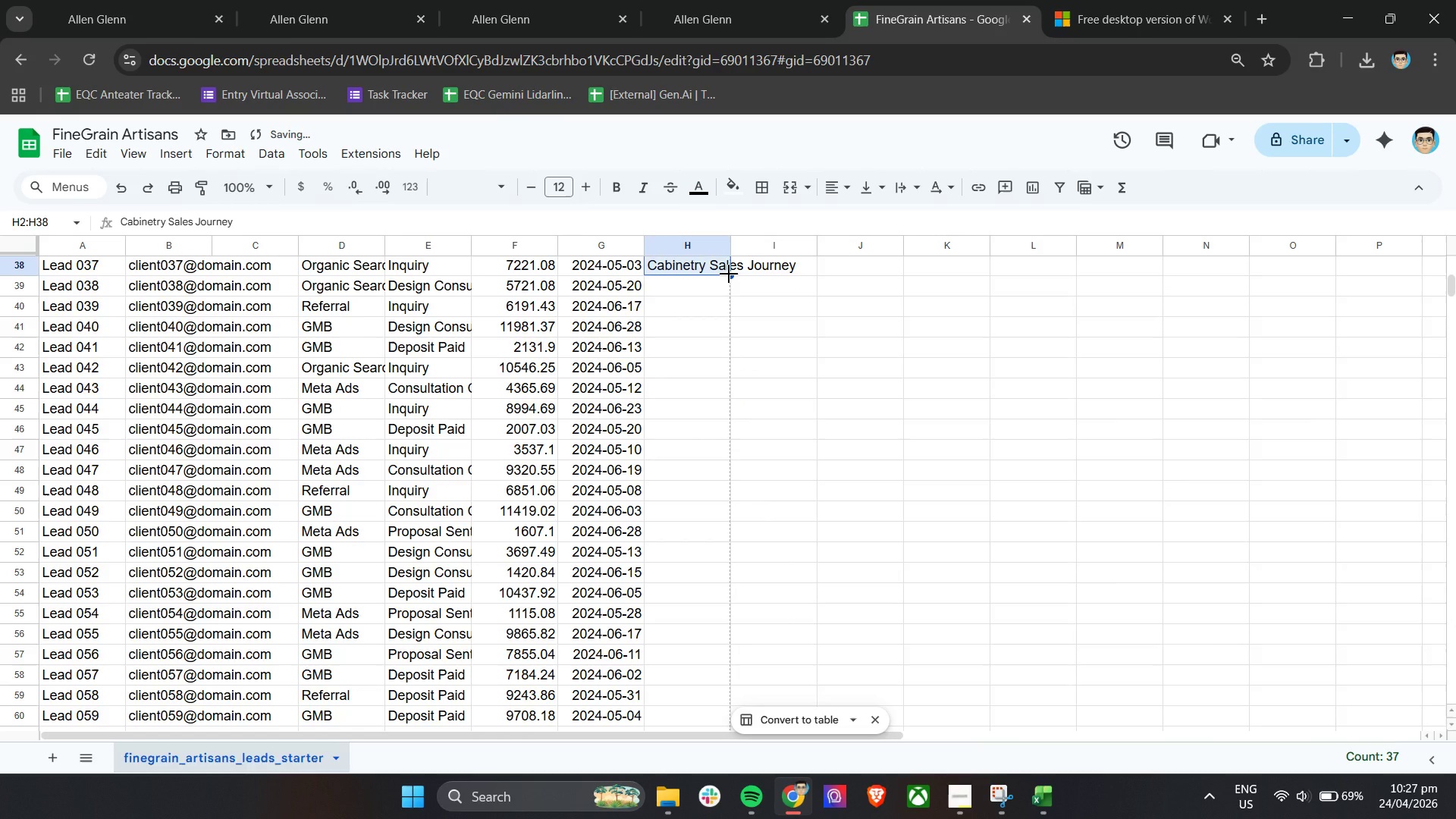 
left_click_drag(start_coordinate=[729, 274], to_coordinate=[723, 654])
 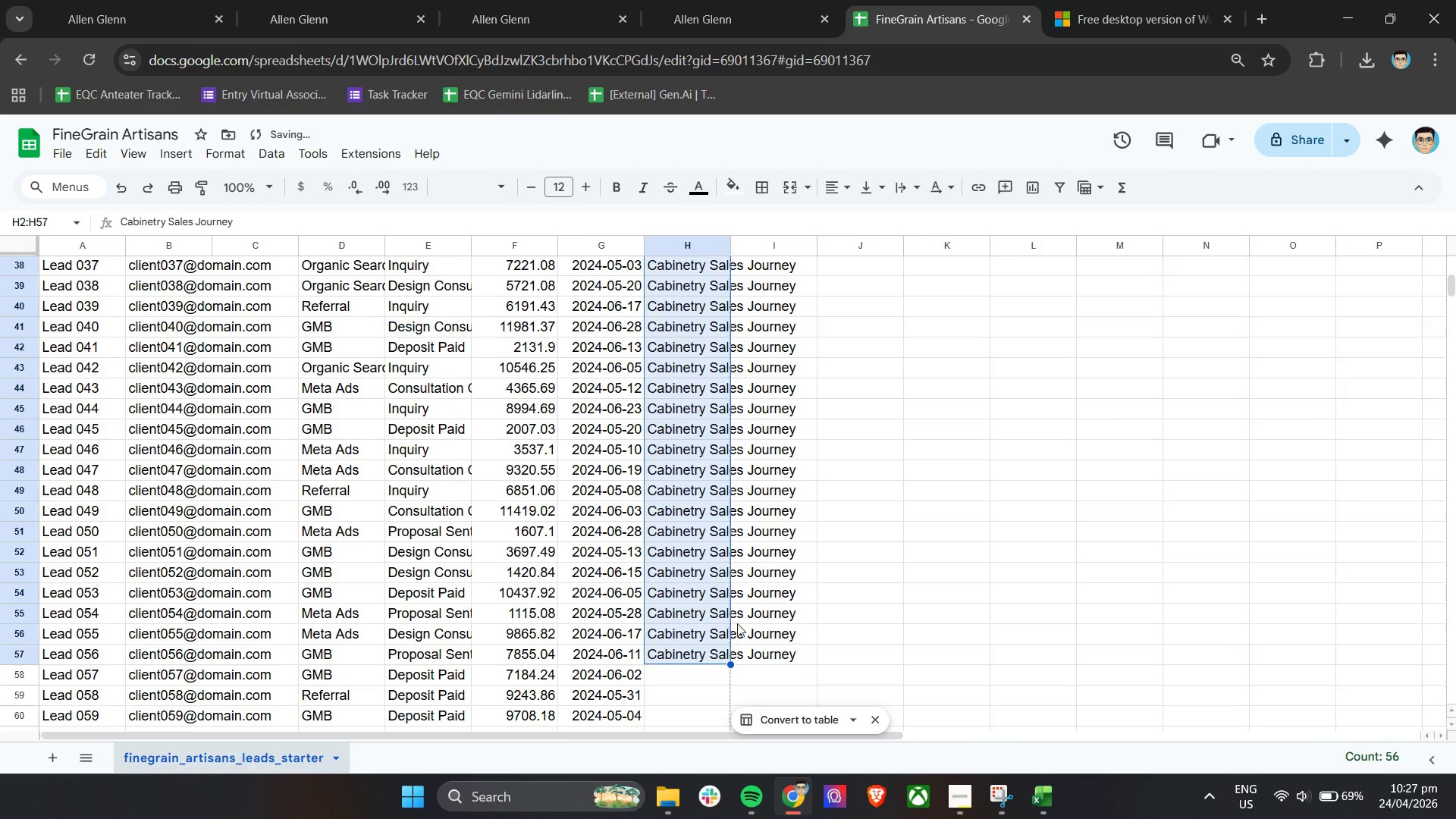 
scroll: coordinate [739, 620], scroll_direction: down, amount: 3.0
 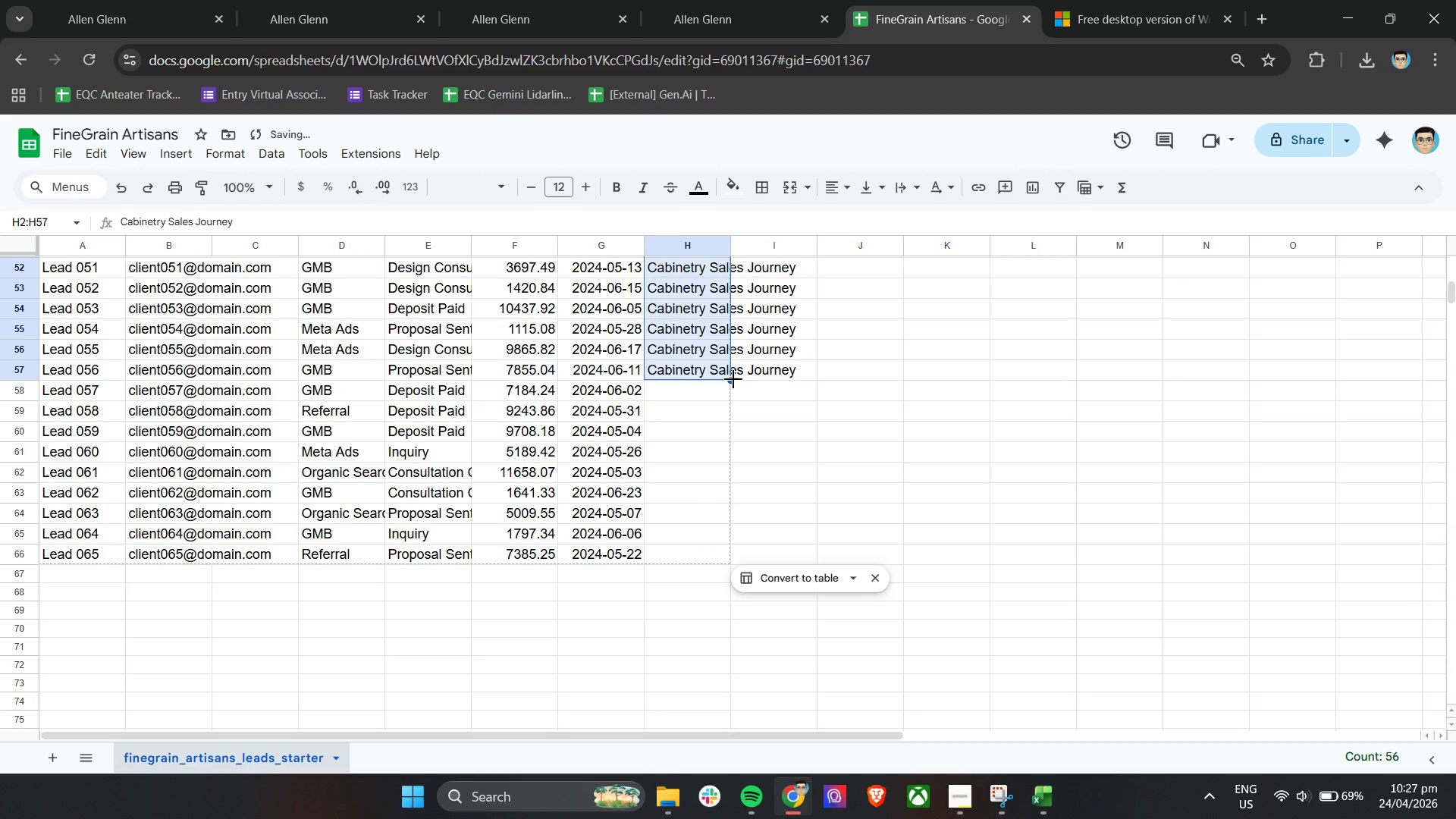 
left_click_drag(start_coordinate=[731, 379], to_coordinate=[717, 560])
 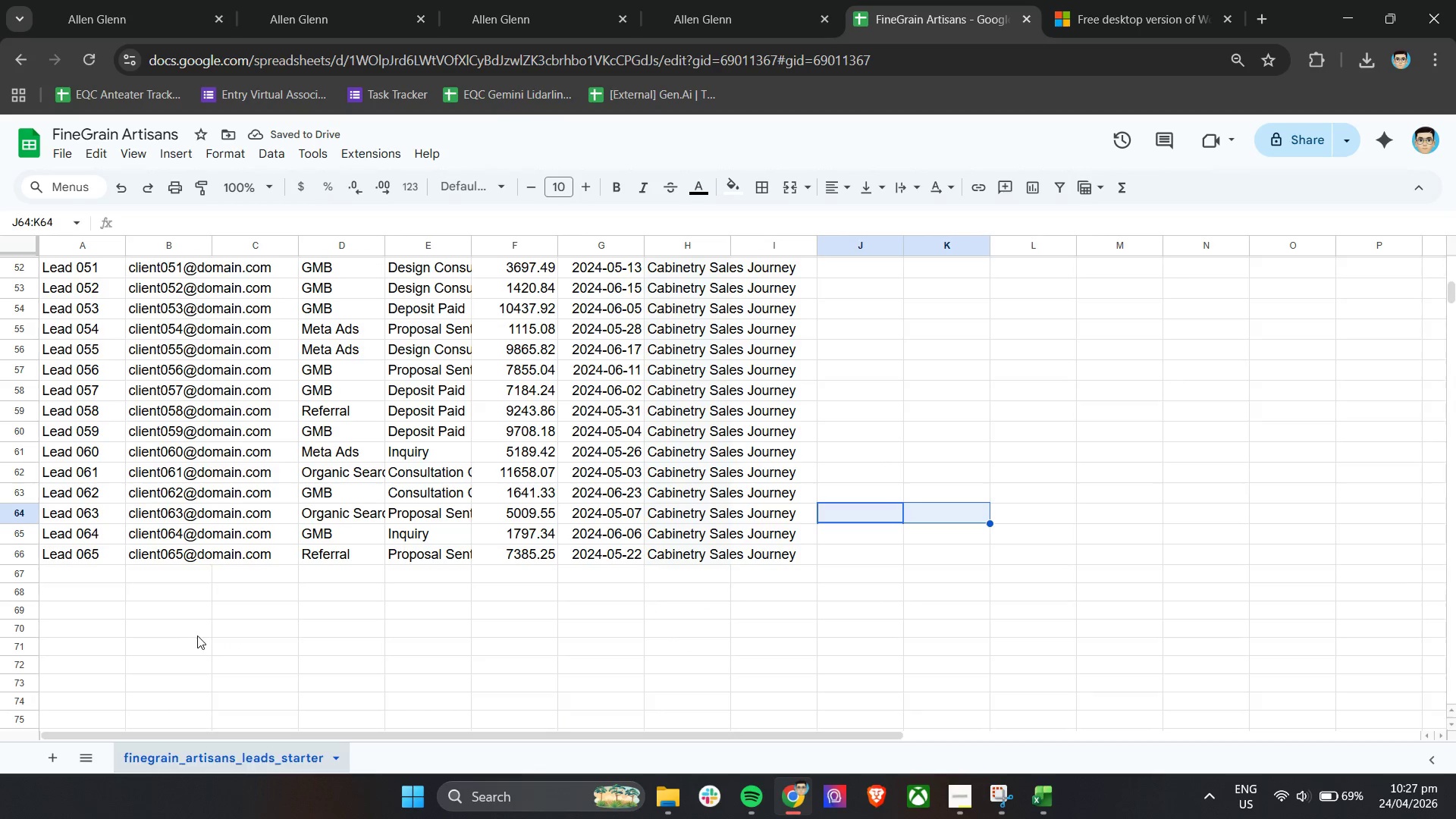 
left_click([664, 796])
 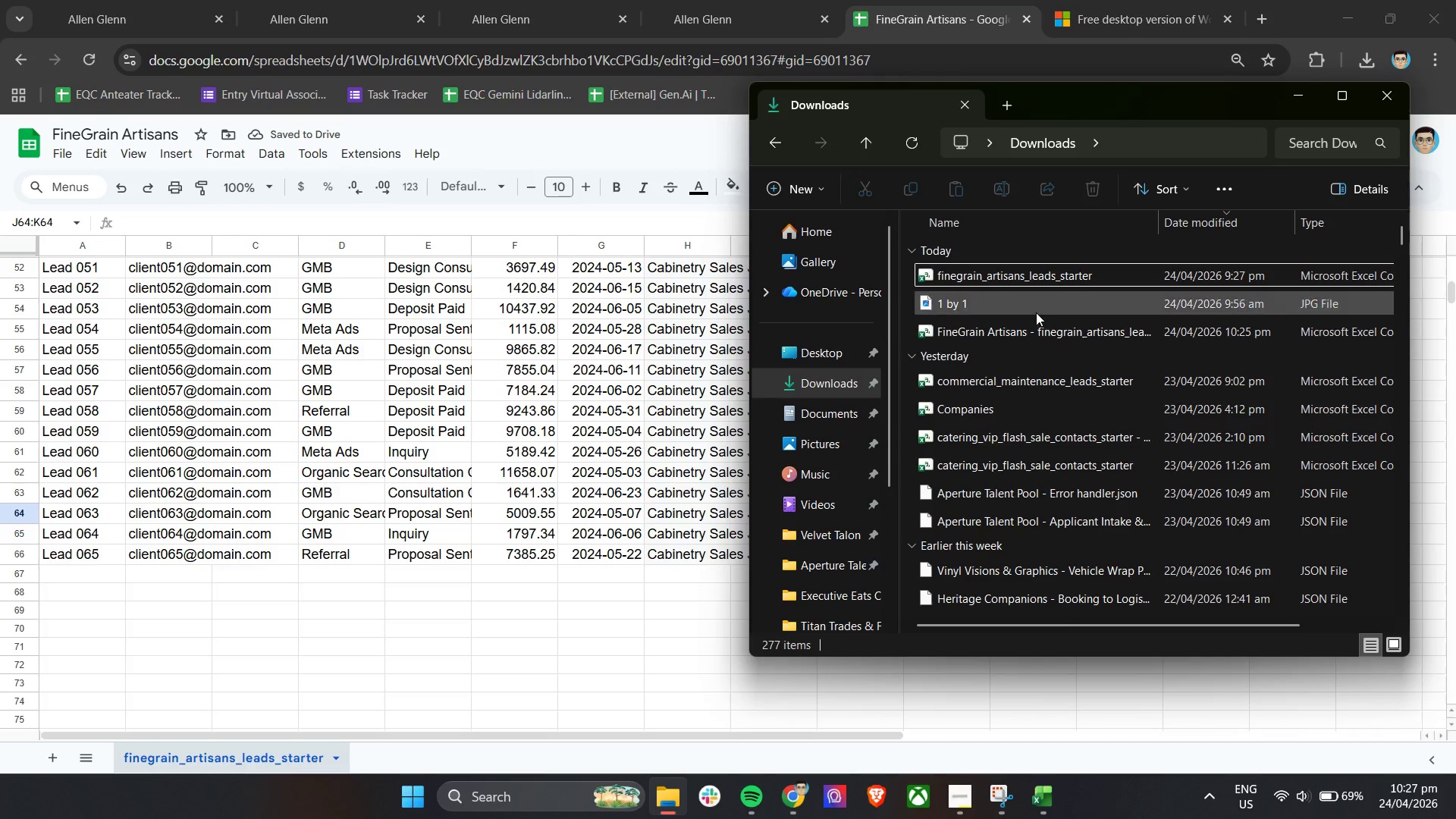 
left_click([1033, 278])
 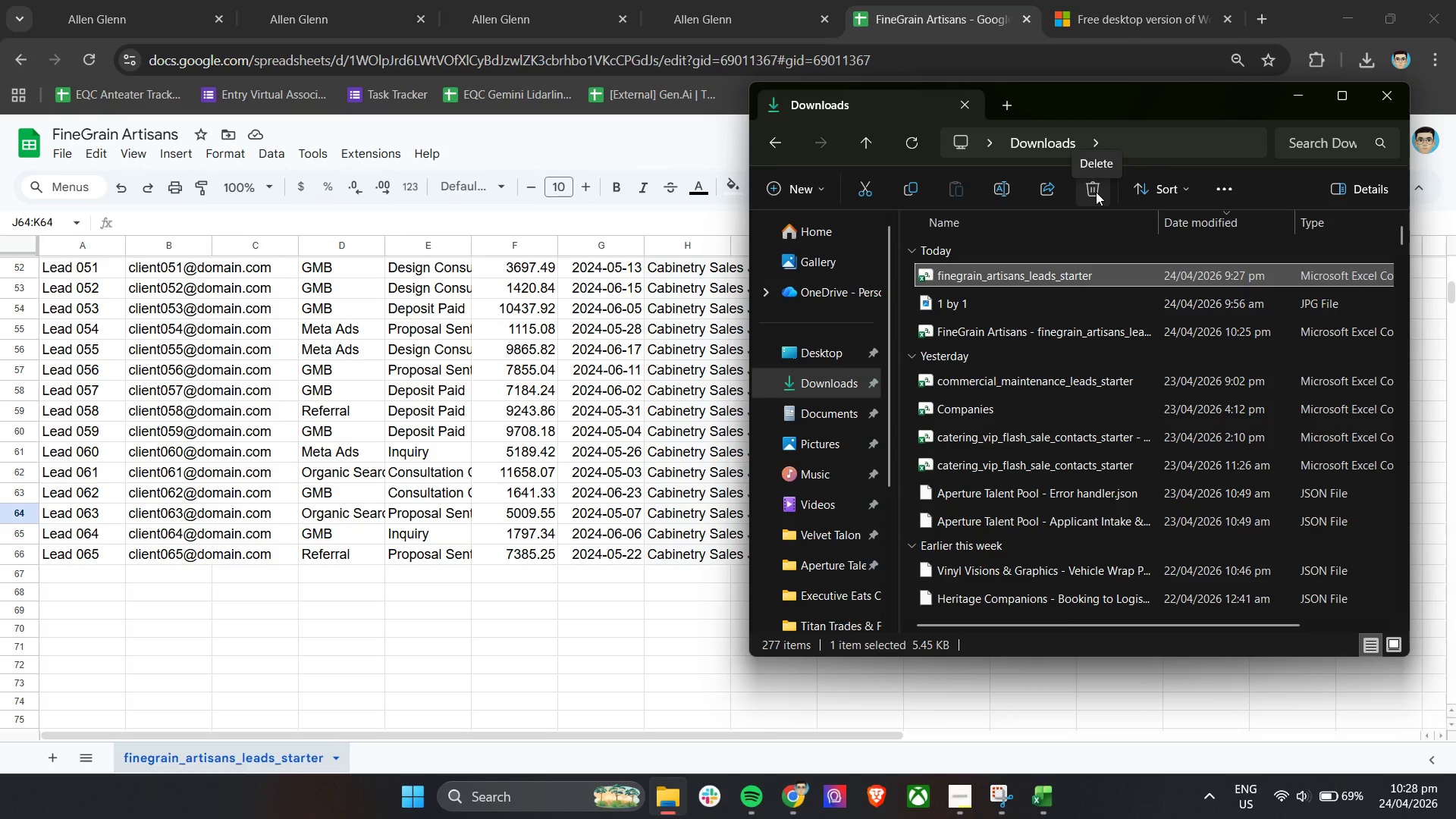 
left_click([1096, 192])
 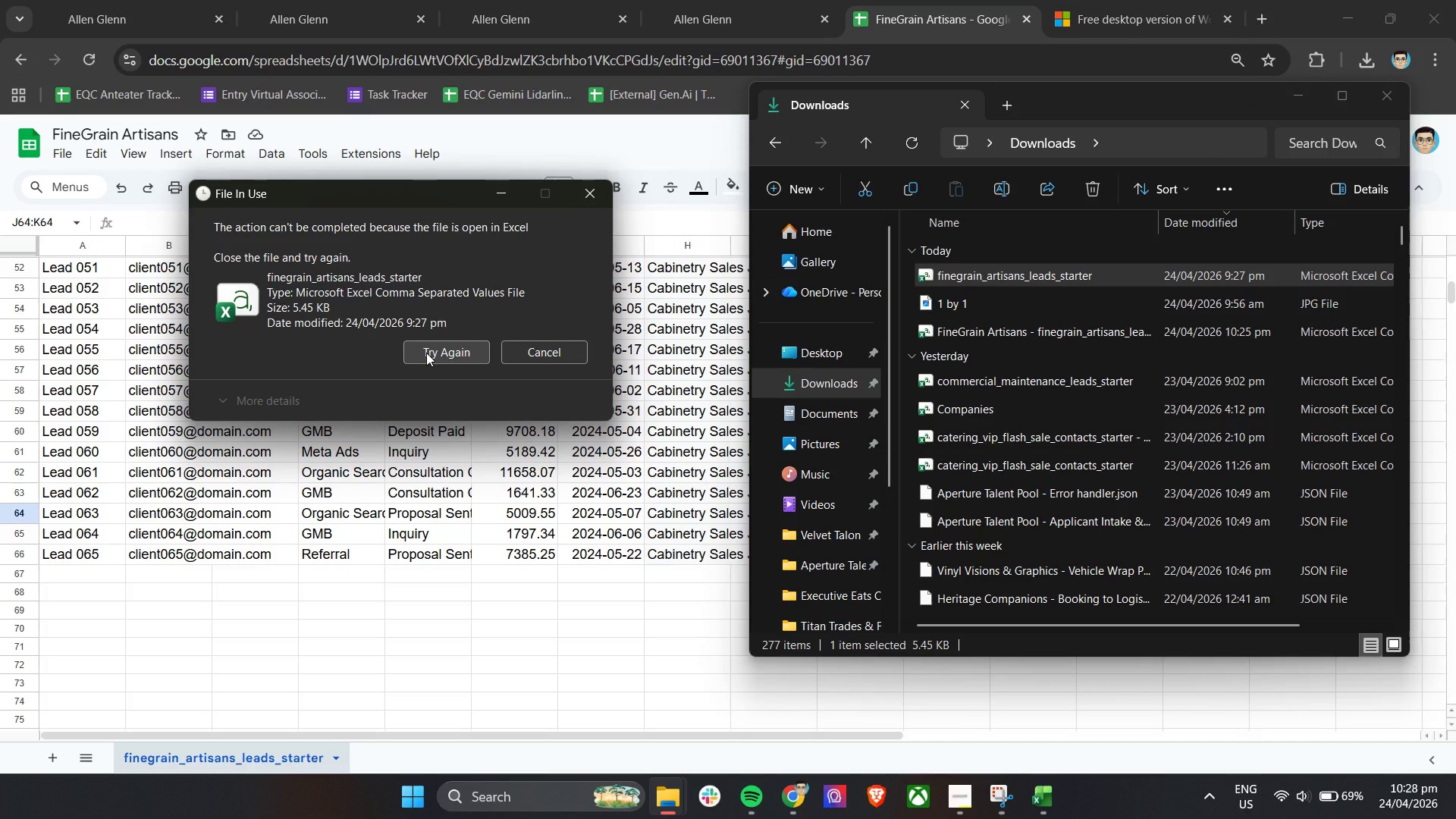 
wait(6.53)
 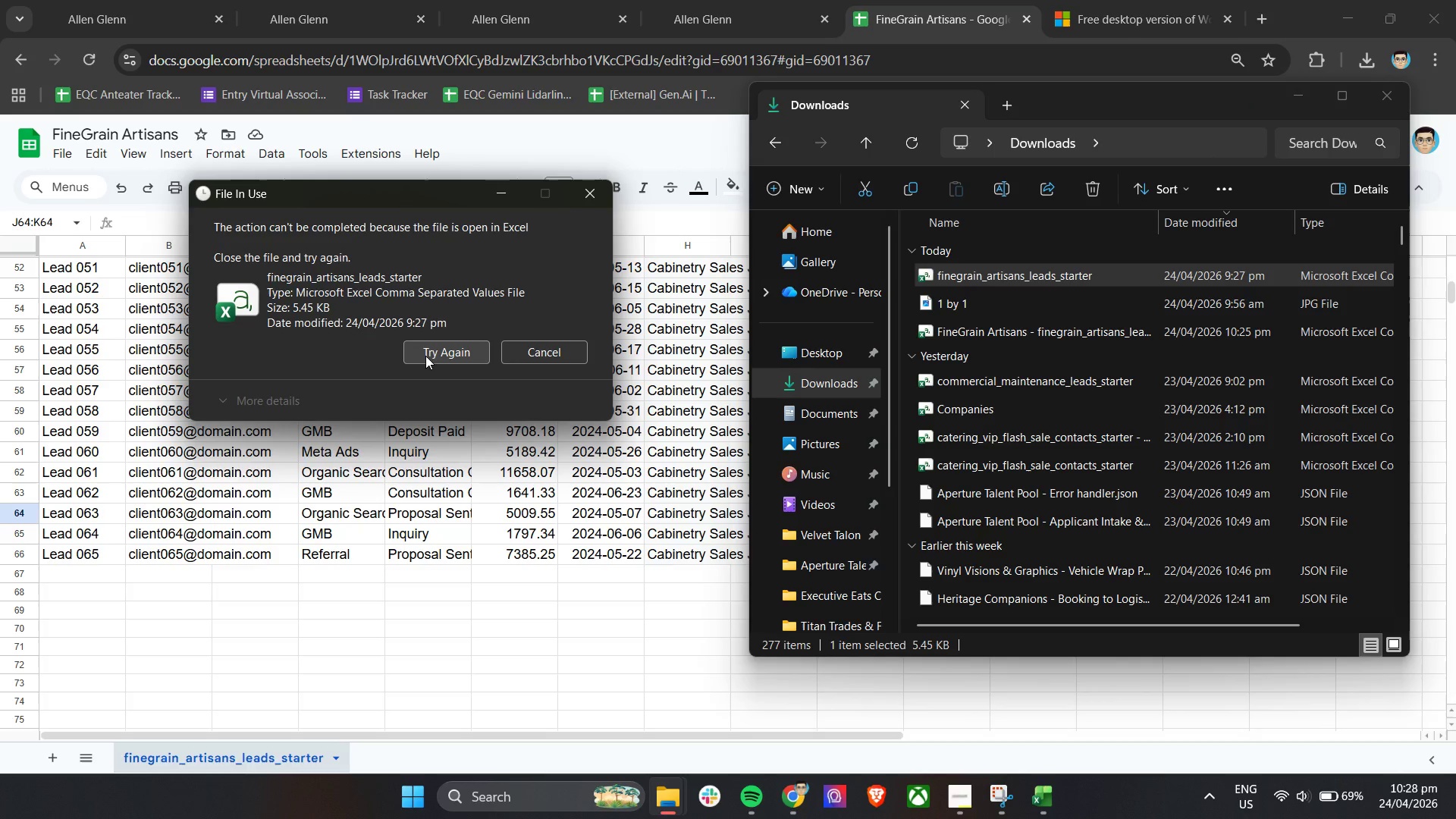 
left_click([1048, 799])
 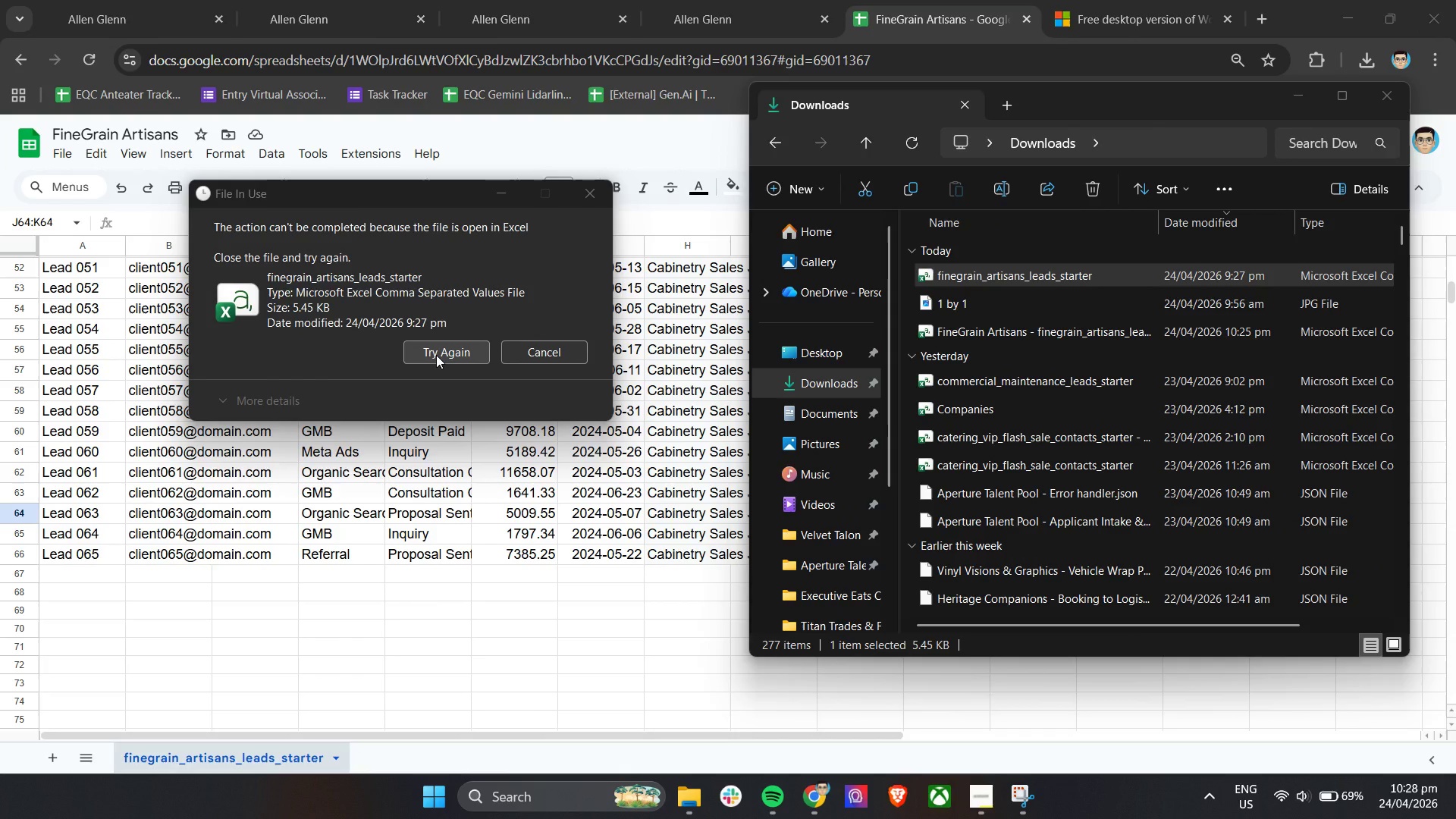 
wait(7.34)
 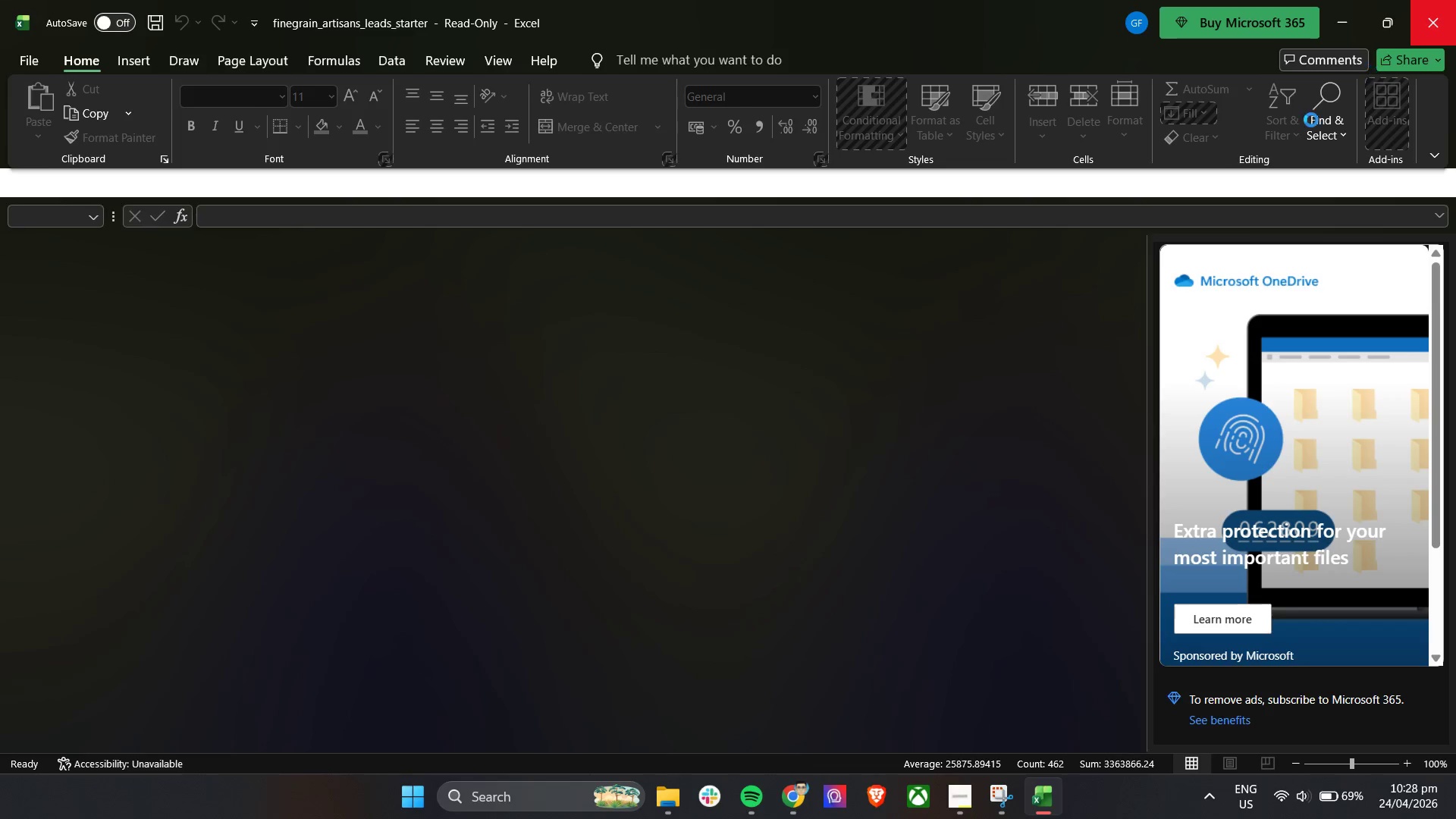 
left_click([1056, 277])
 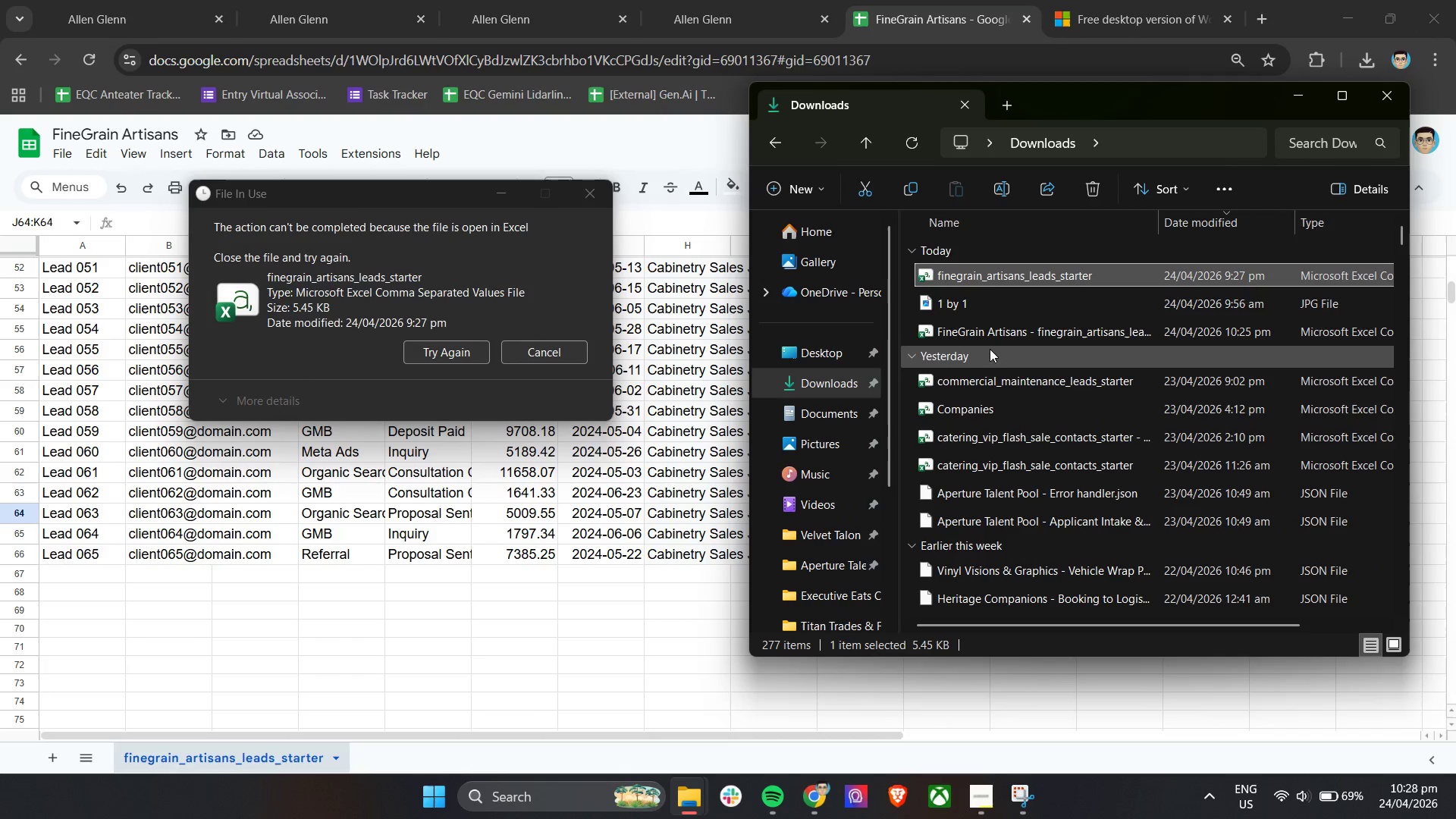 
left_click([1006, 332])
 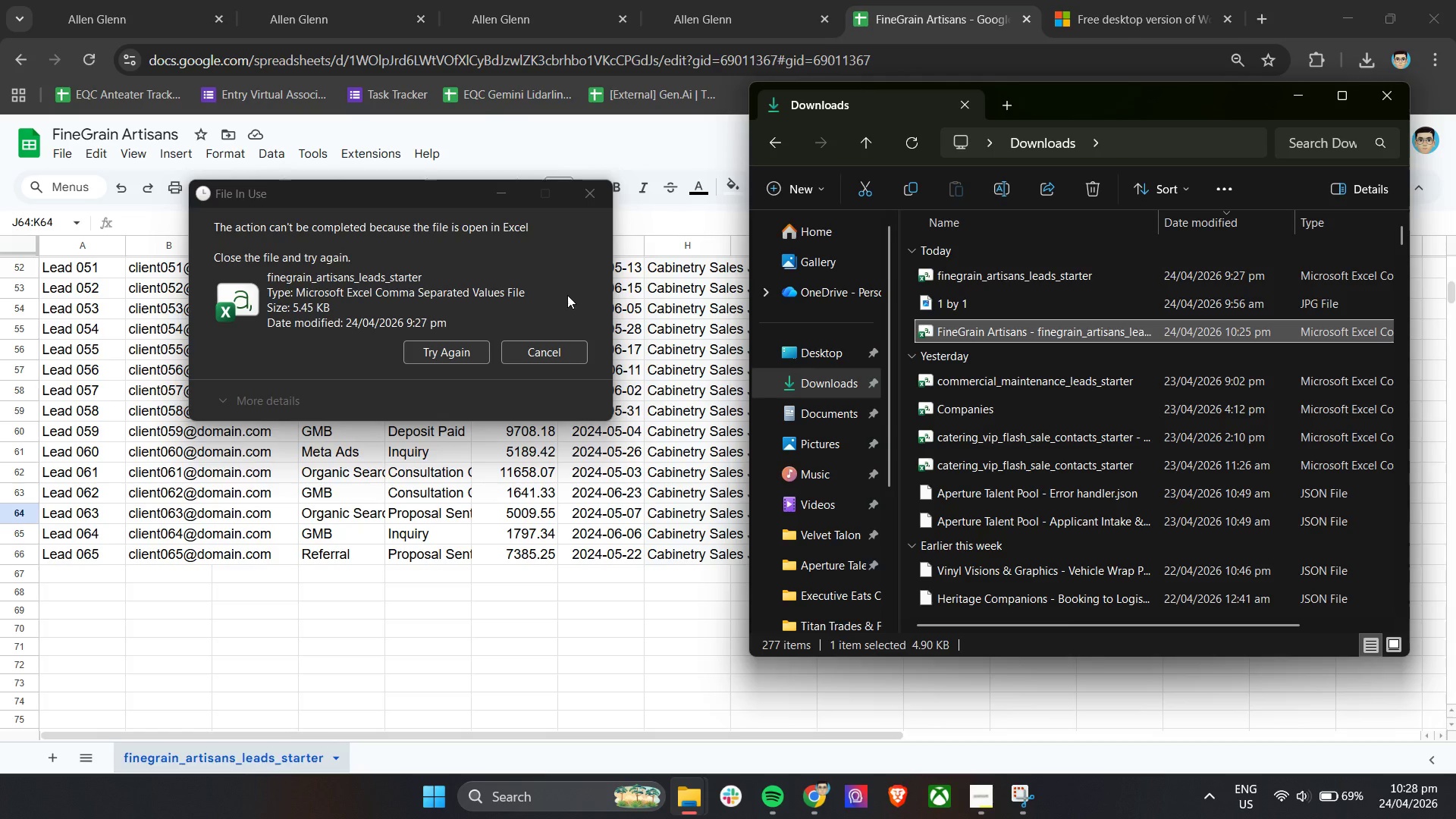 
left_click([586, 204])
 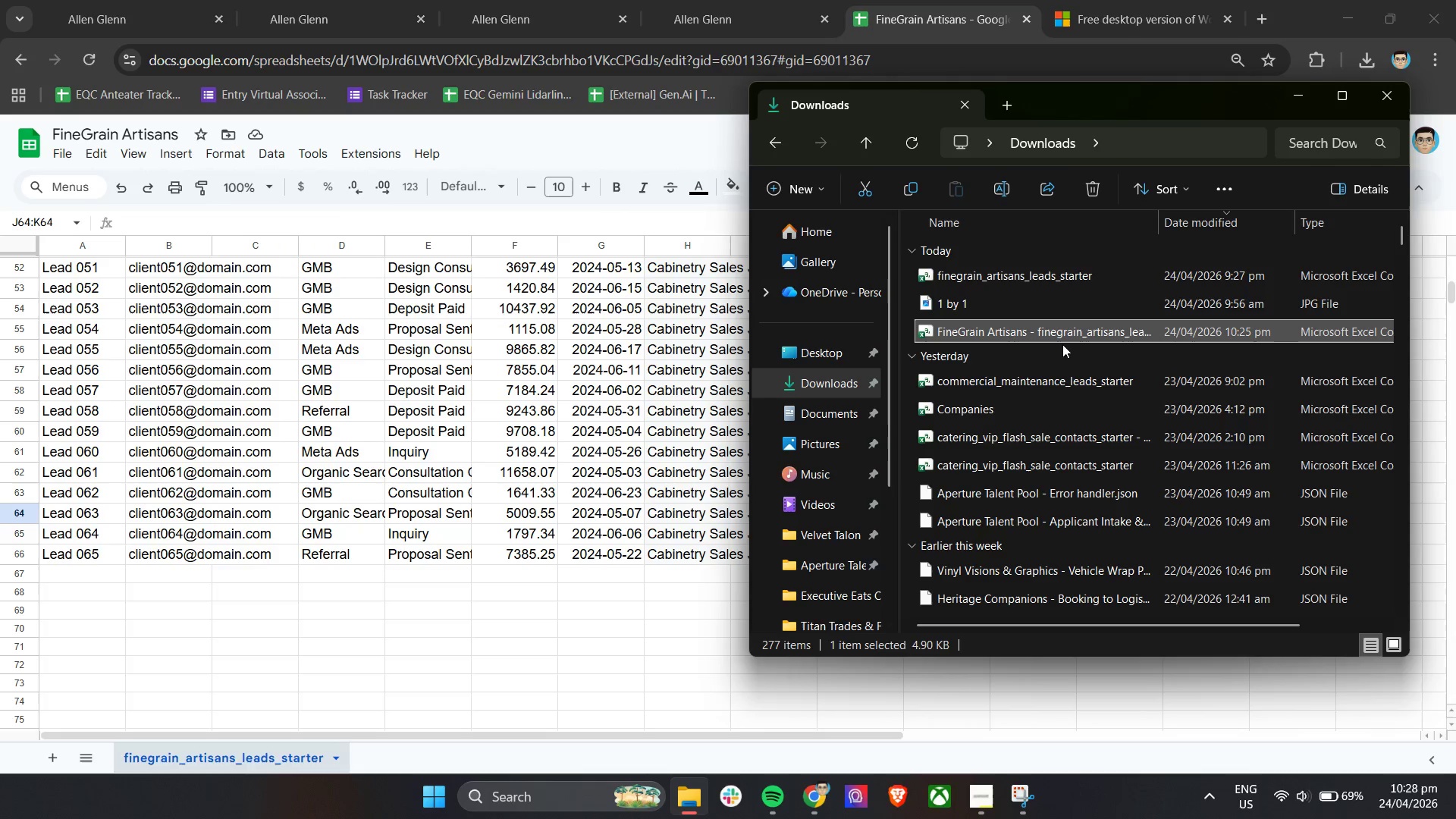 
left_click([1043, 334])
 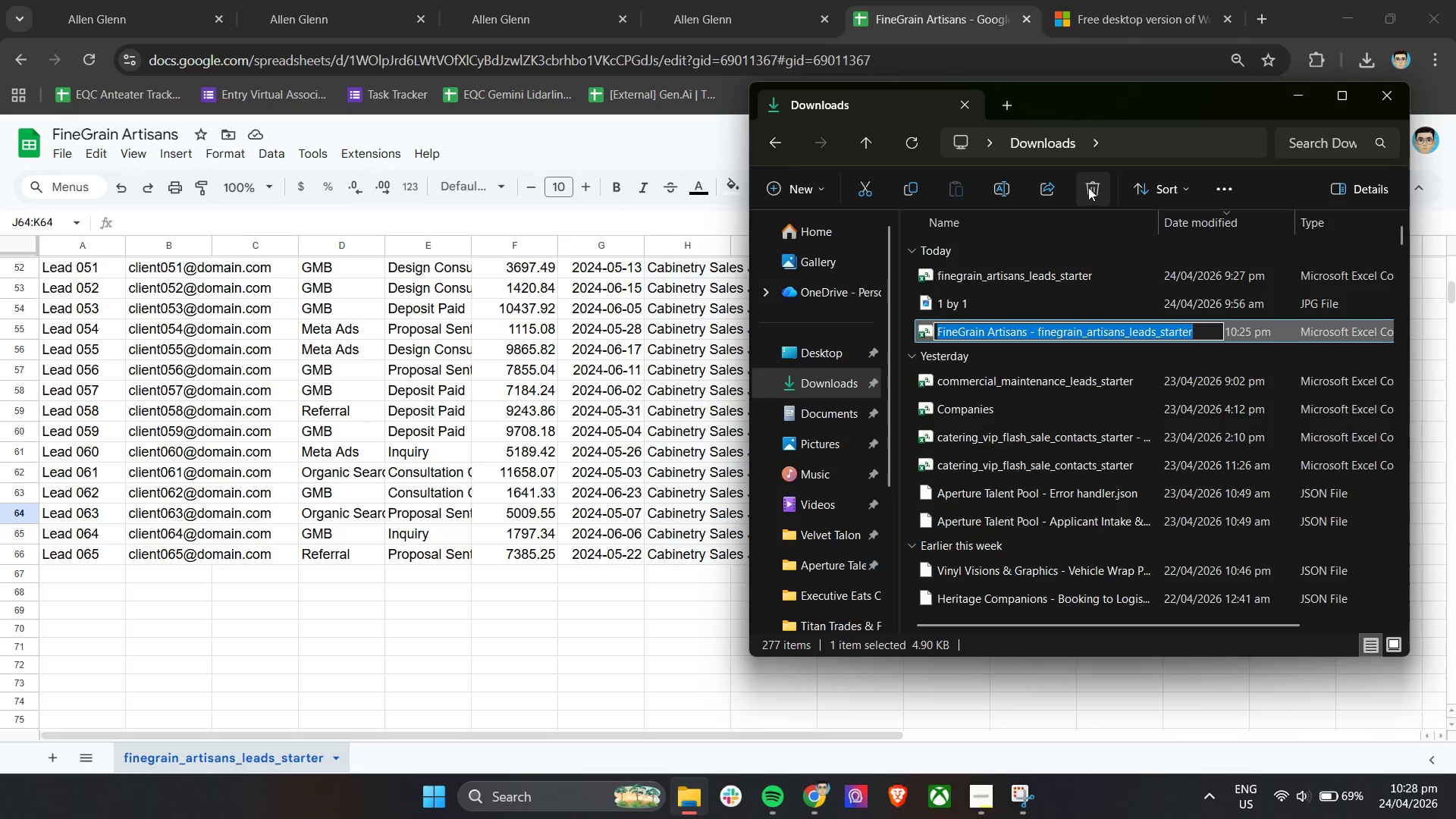 
left_click([1089, 187])
 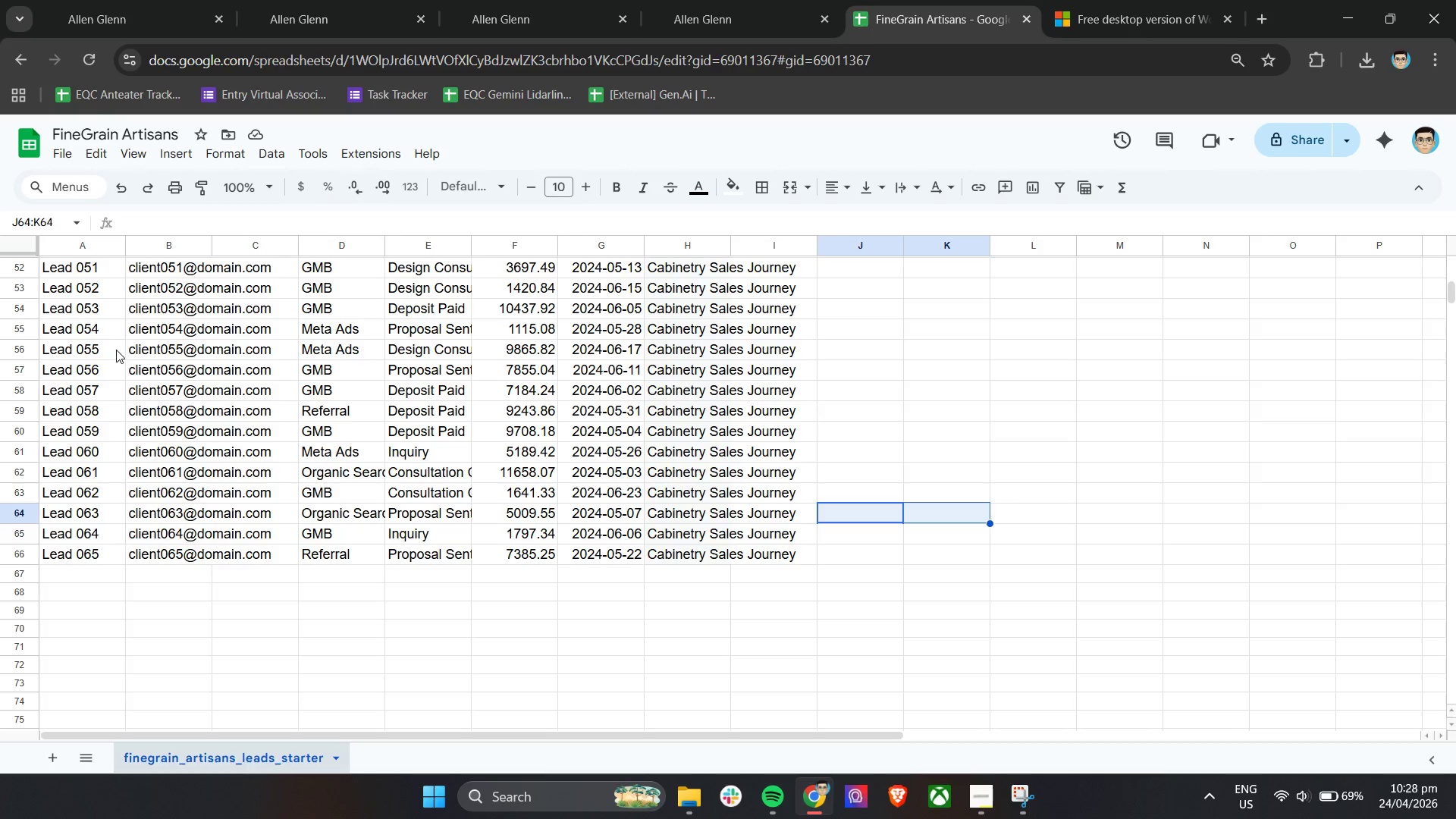 
wait(6.47)
 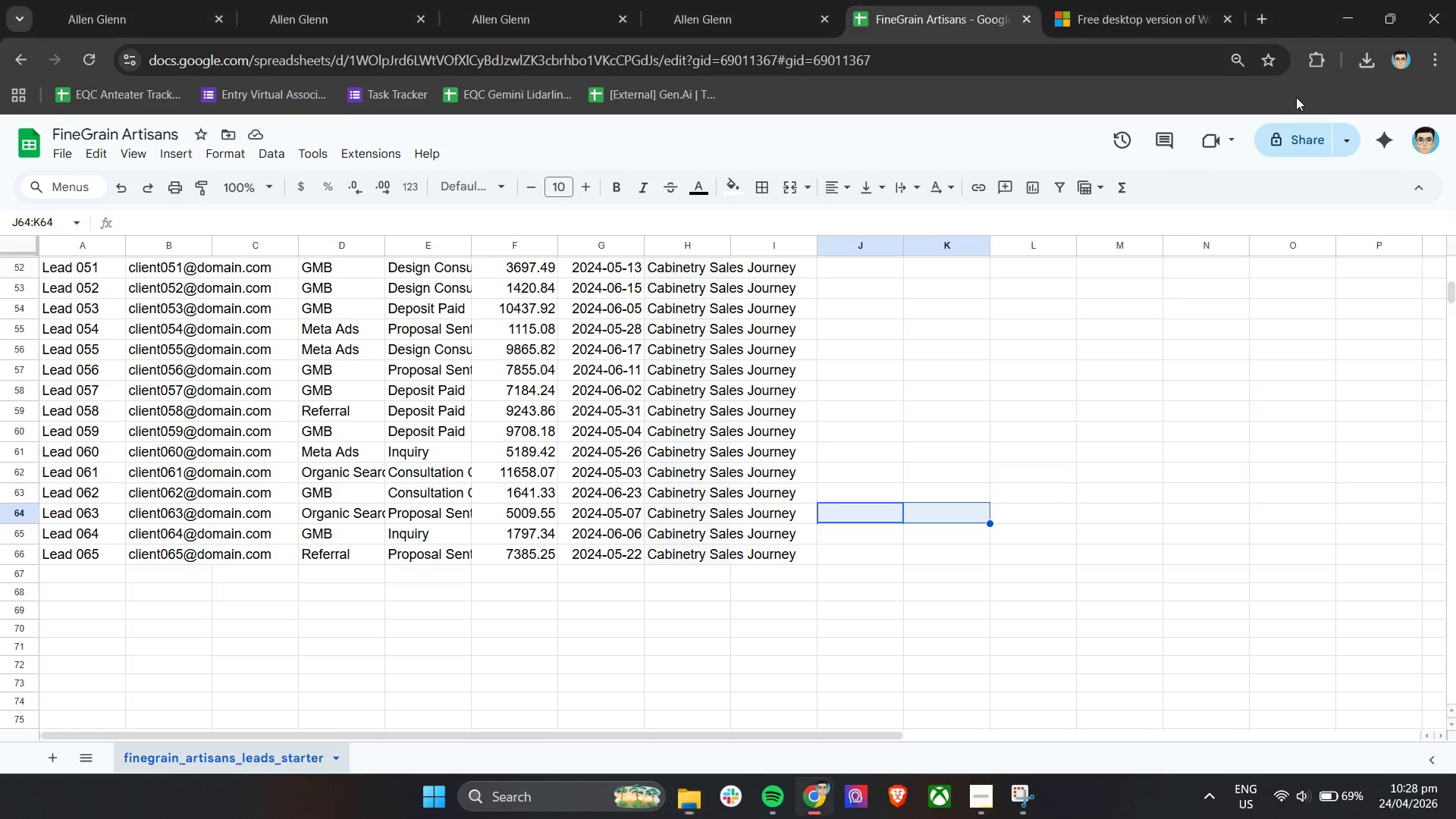 
left_click([60, 150])
 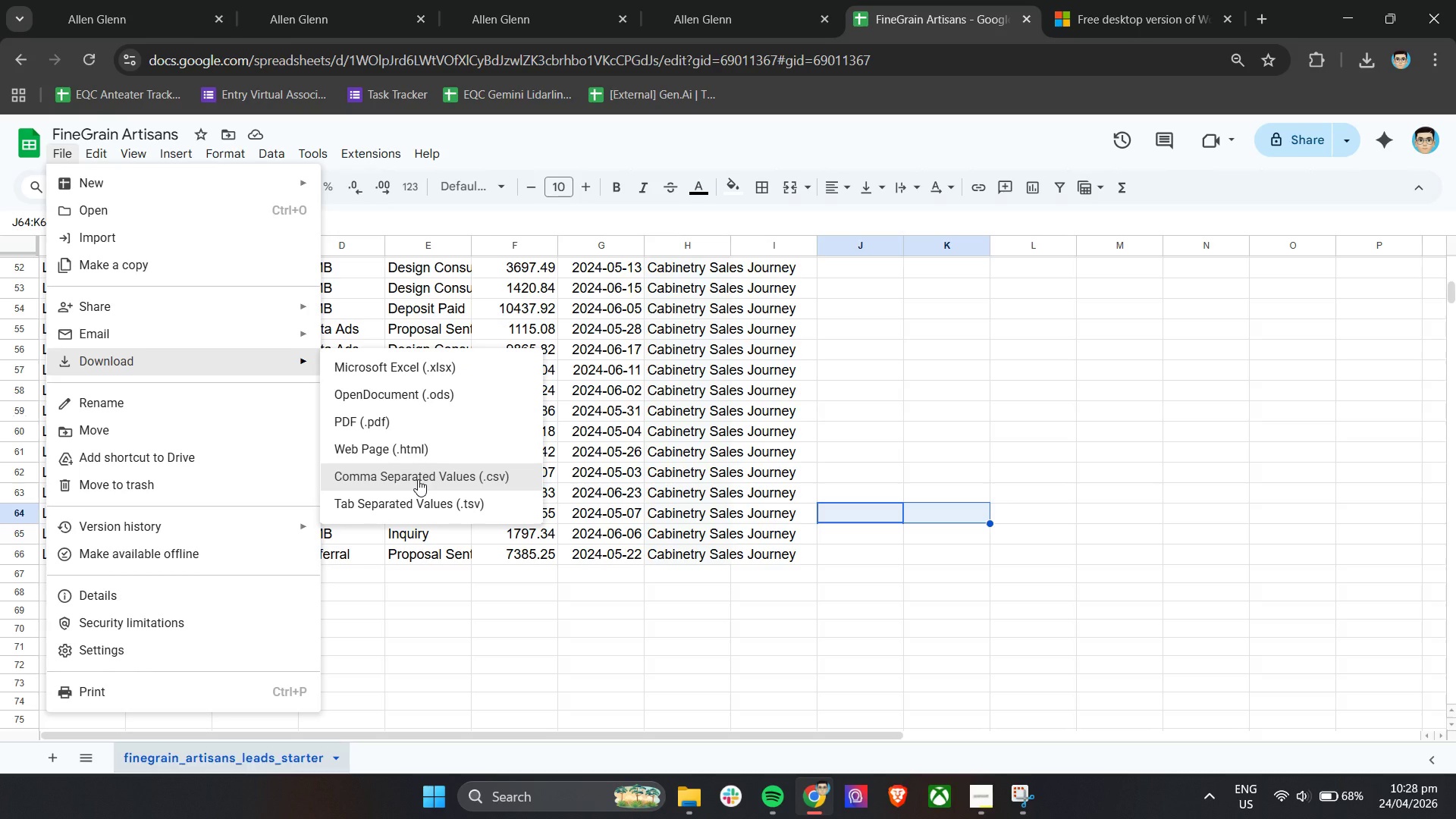 
wait(5.55)
 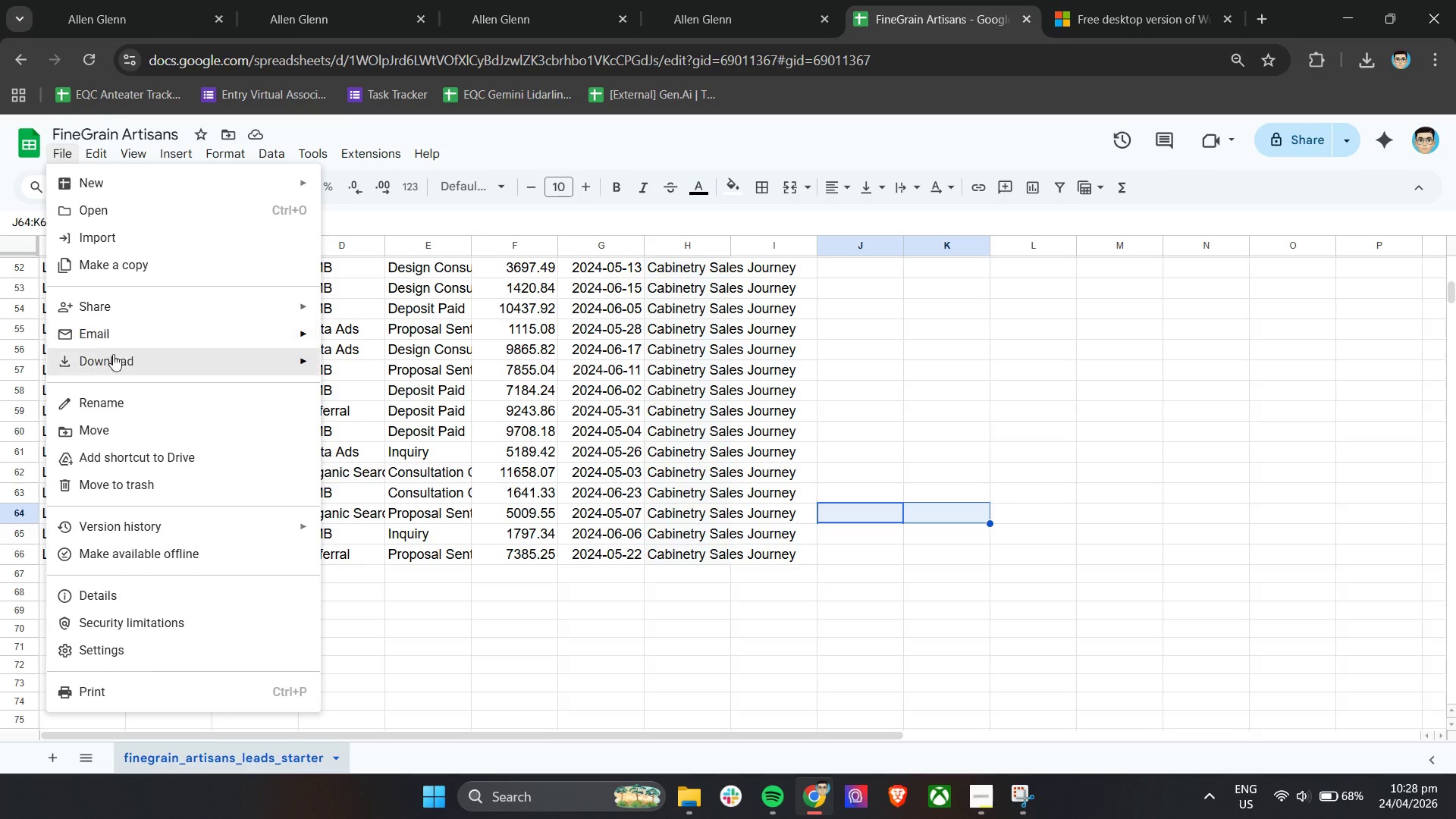 
left_click([418, 479])
 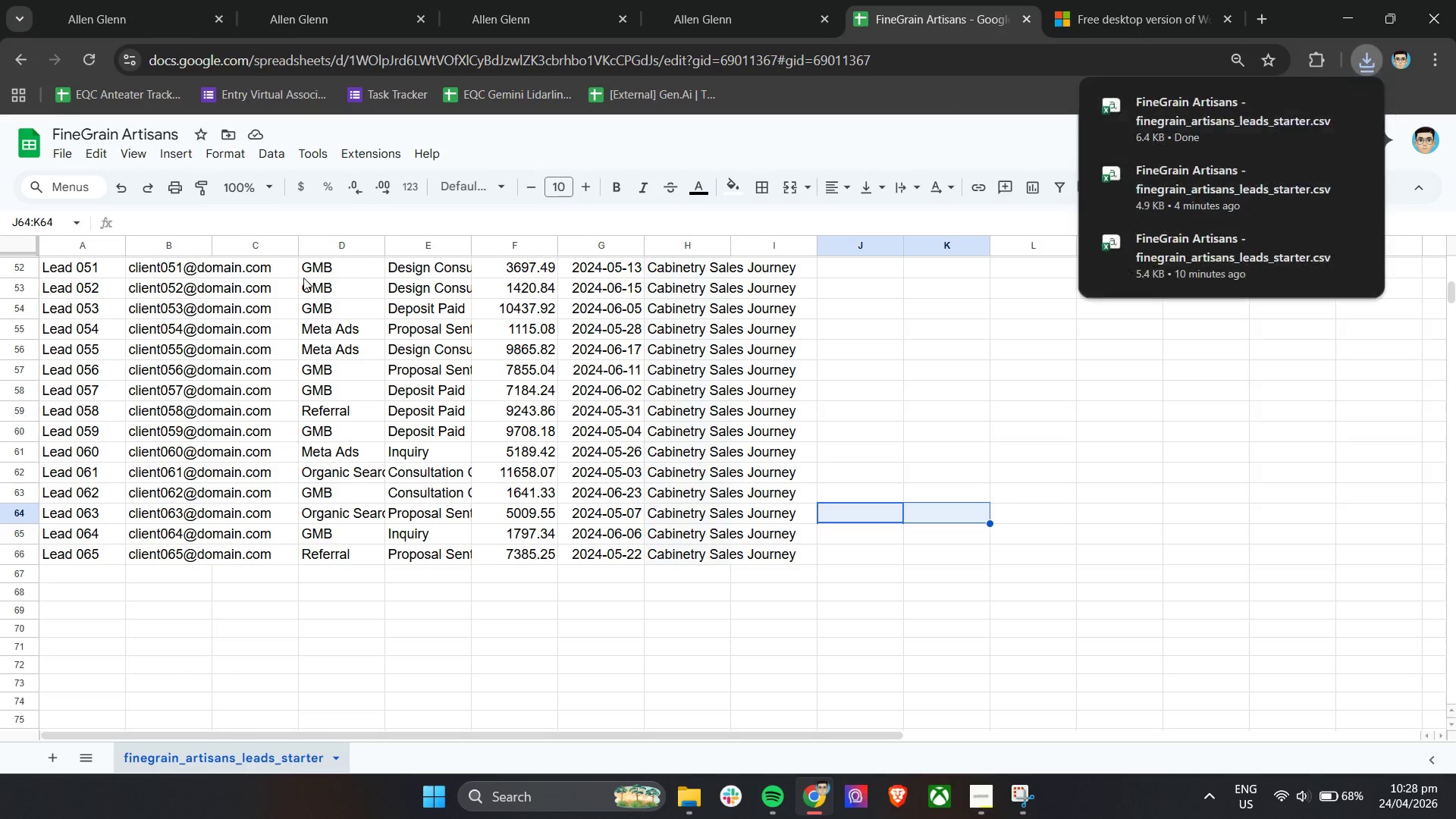 
left_click([105, 0])
 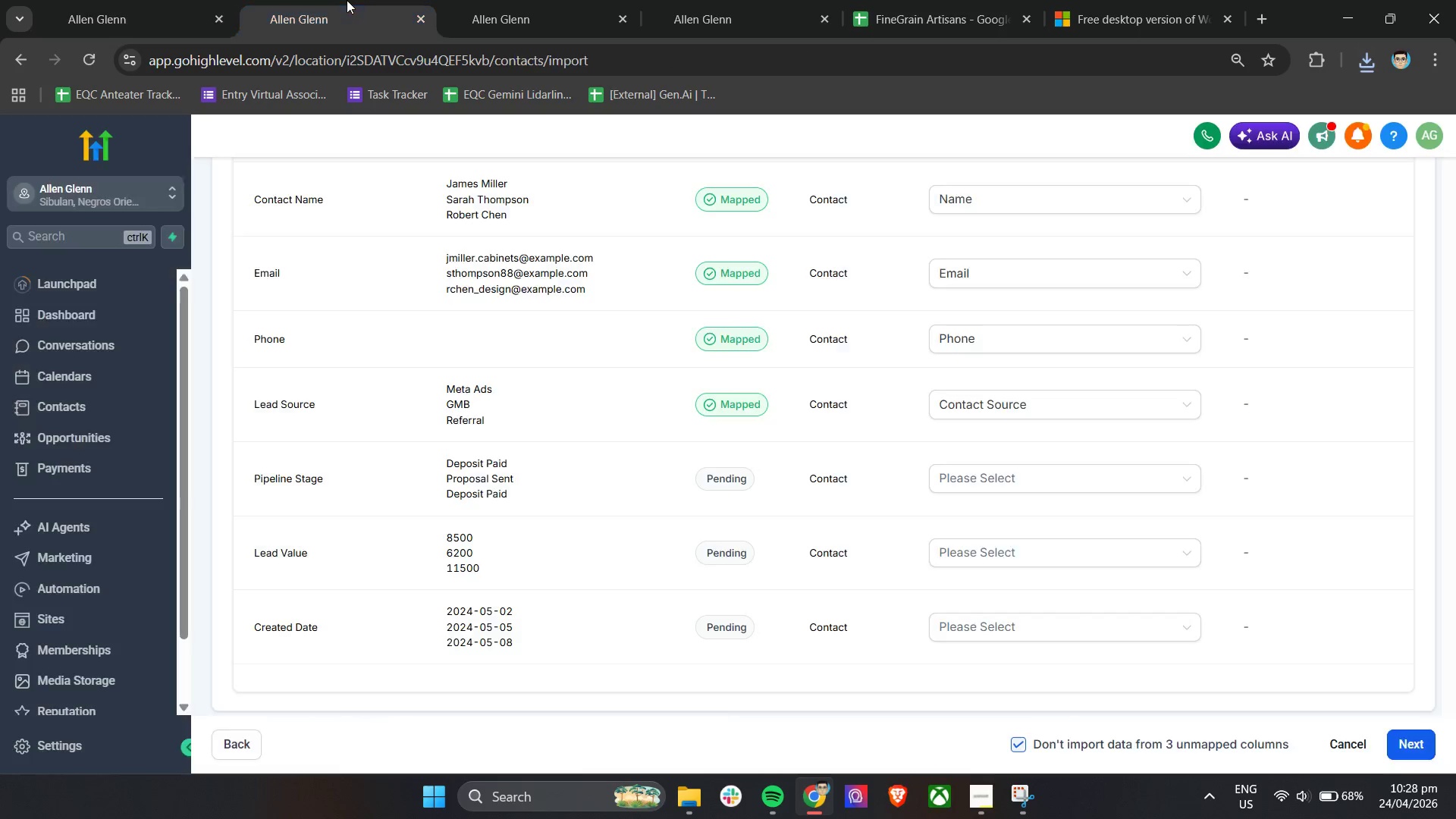 
double_click([508, 0])
 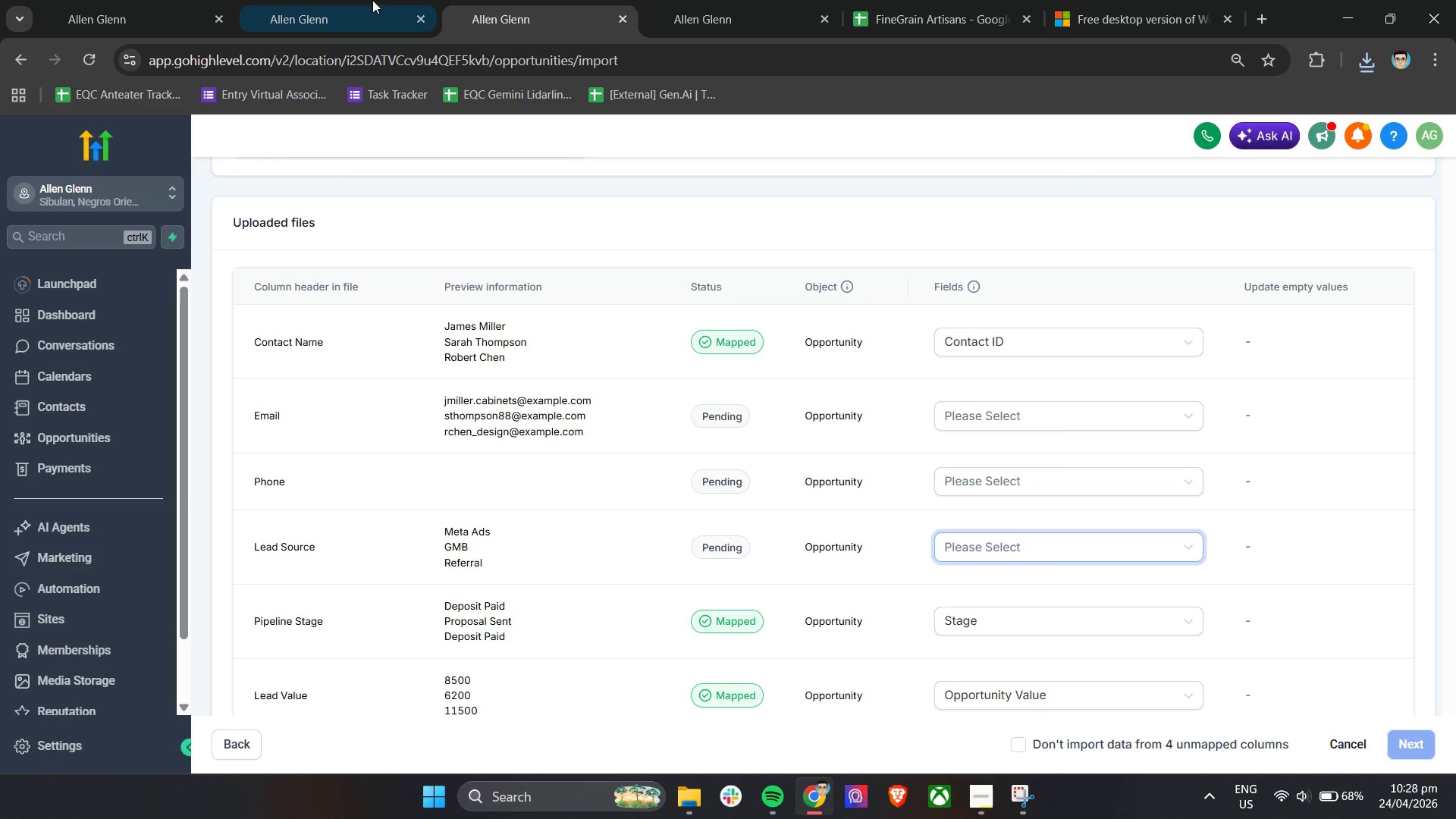 
left_click([367, 0])
 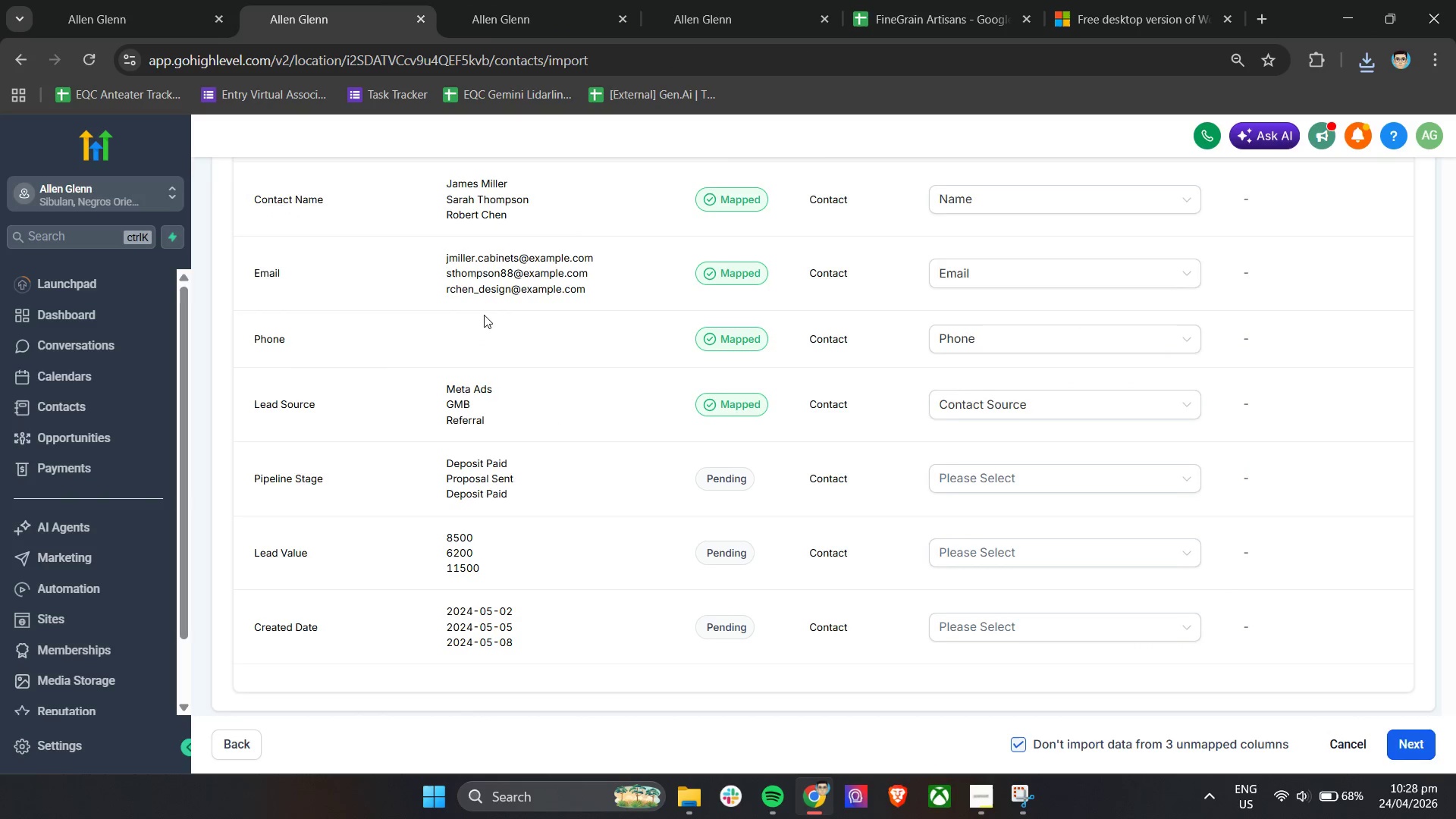 
scroll: coordinate [607, 418], scroll_direction: up, amount: 9.0
 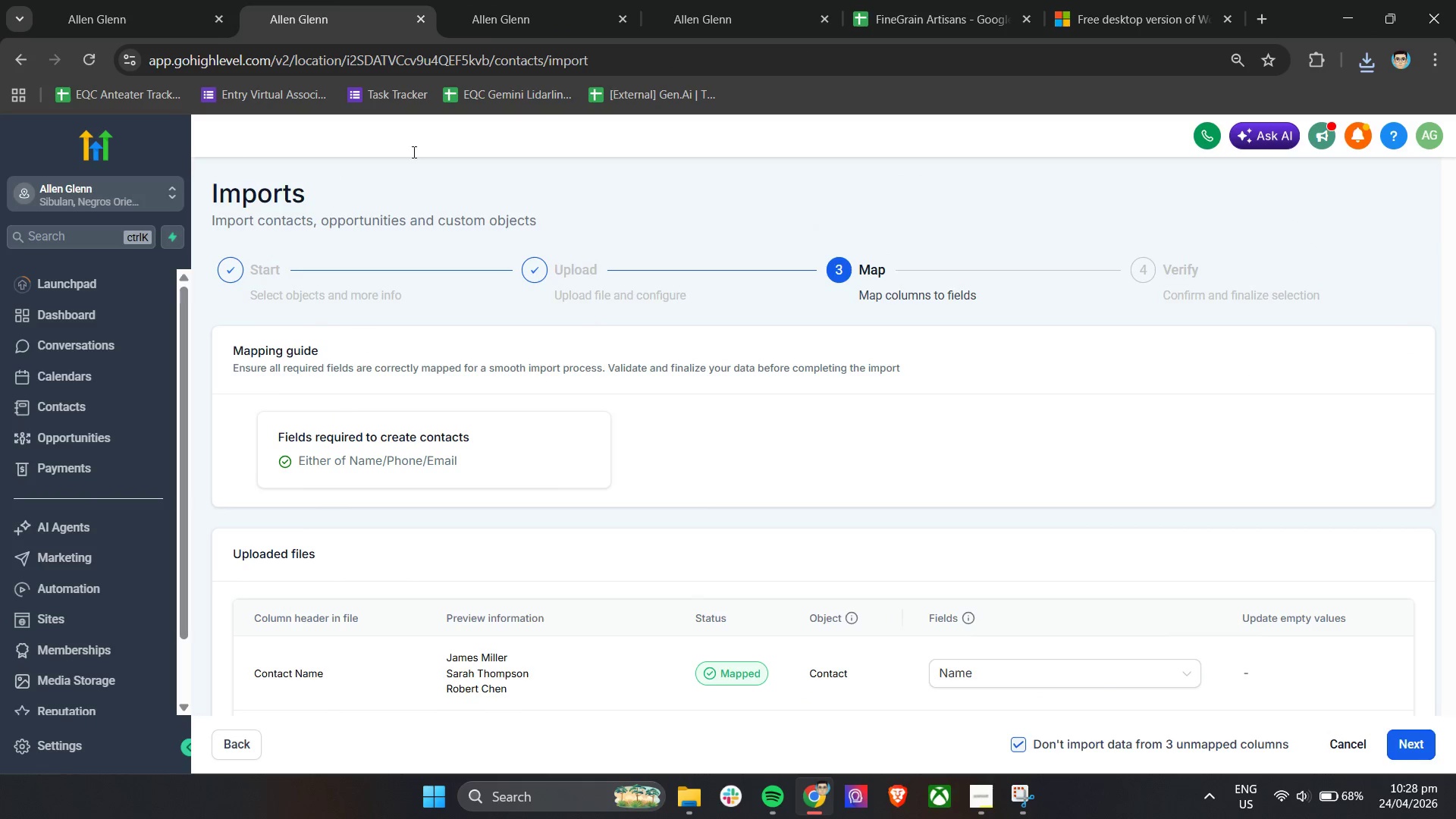 
left_click([497, 0])
 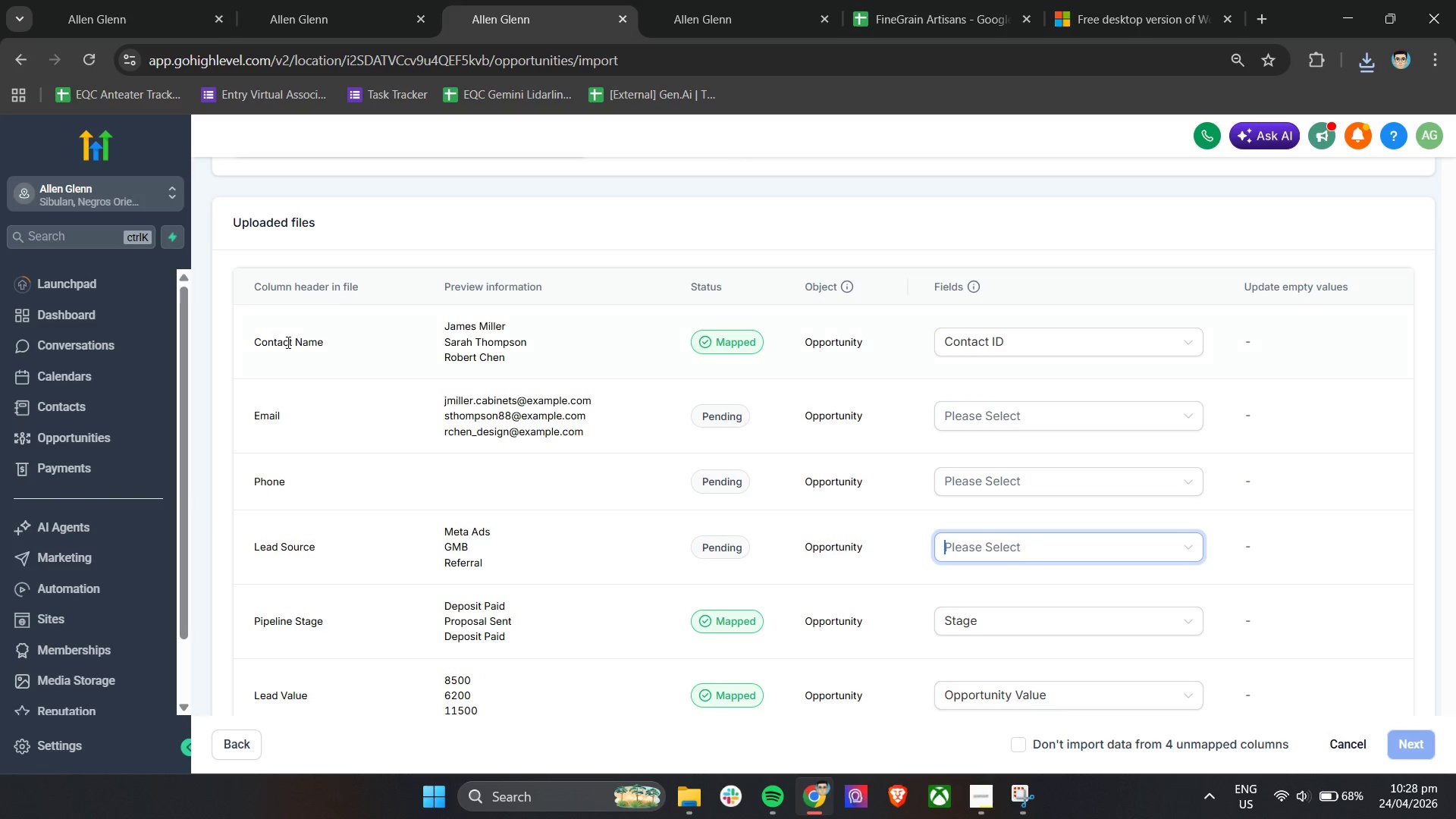 
scroll: coordinate [307, 356], scroll_direction: up, amount: 4.0
 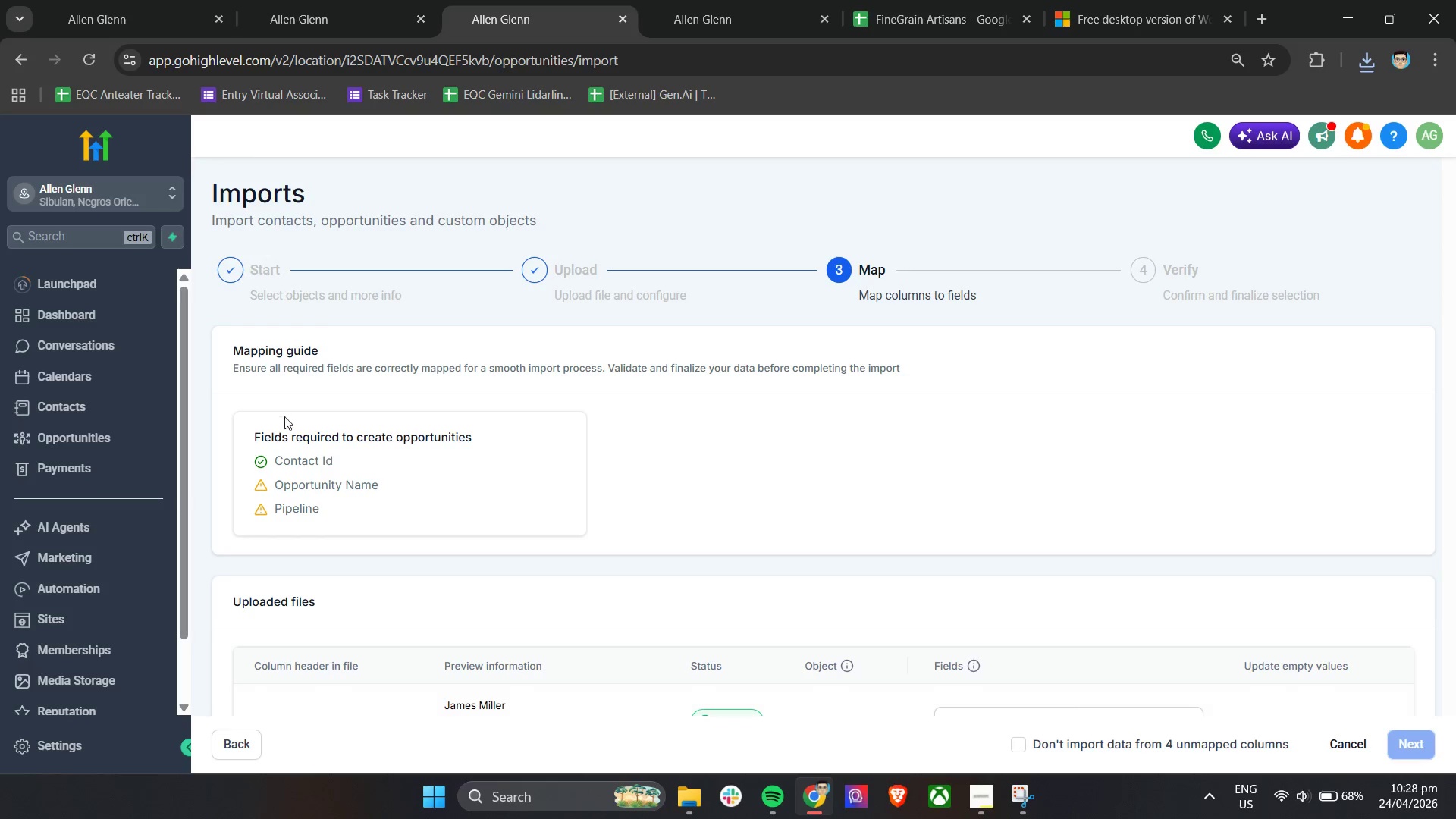 
scroll: coordinate [303, 494], scroll_direction: down, amount: 1.0
 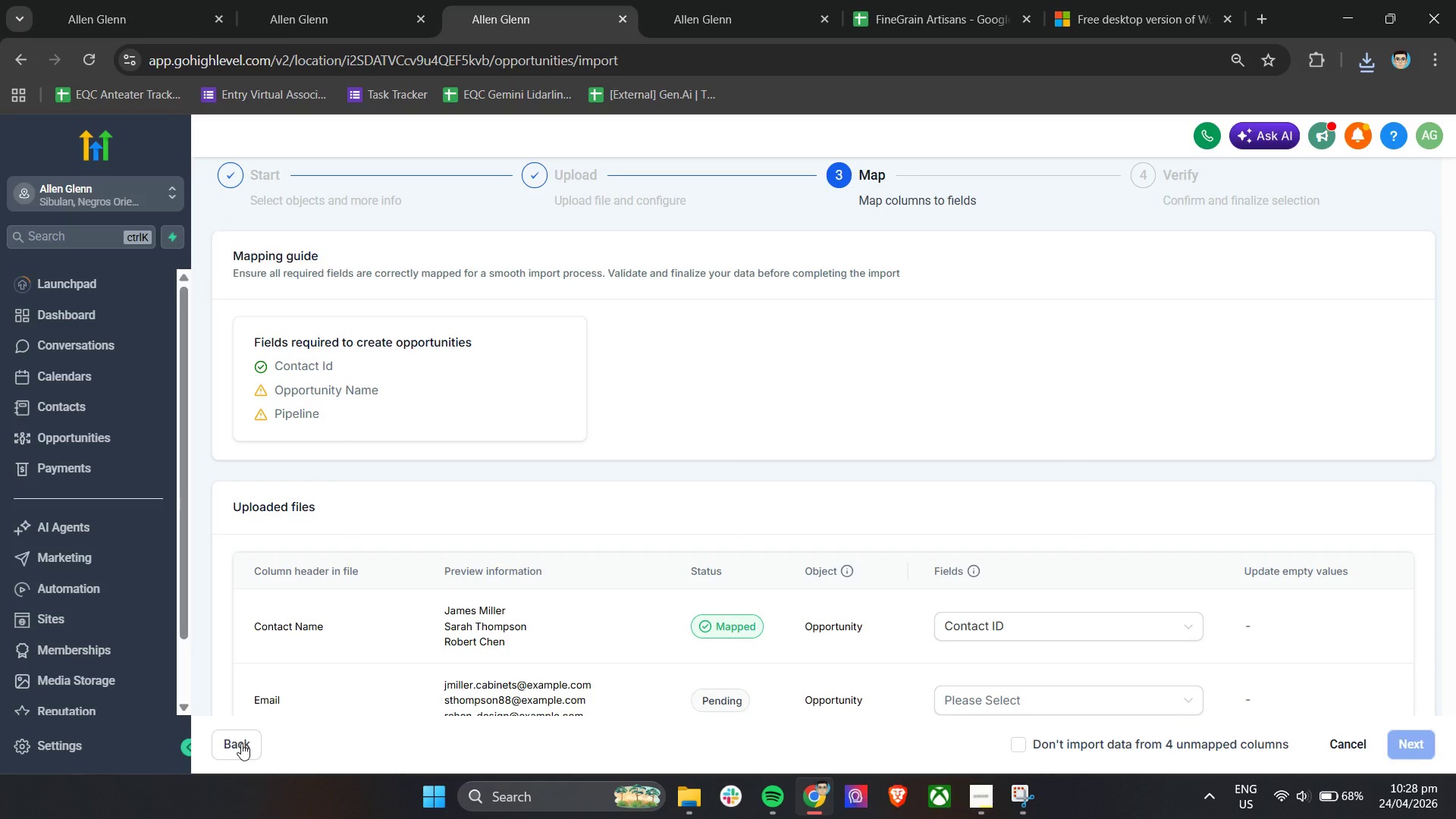 
left_click([238, 746])
 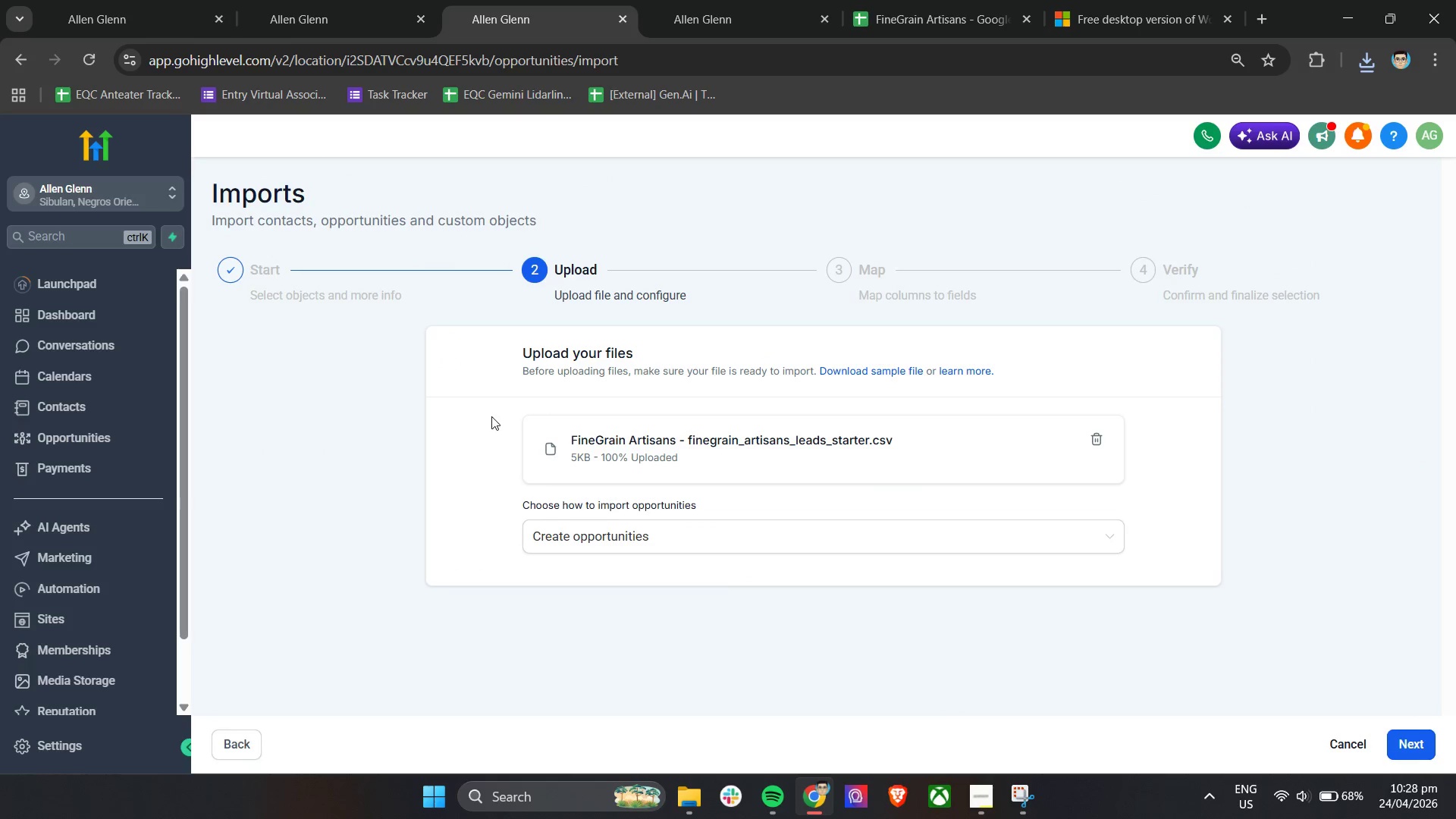 
left_click([231, 743])
 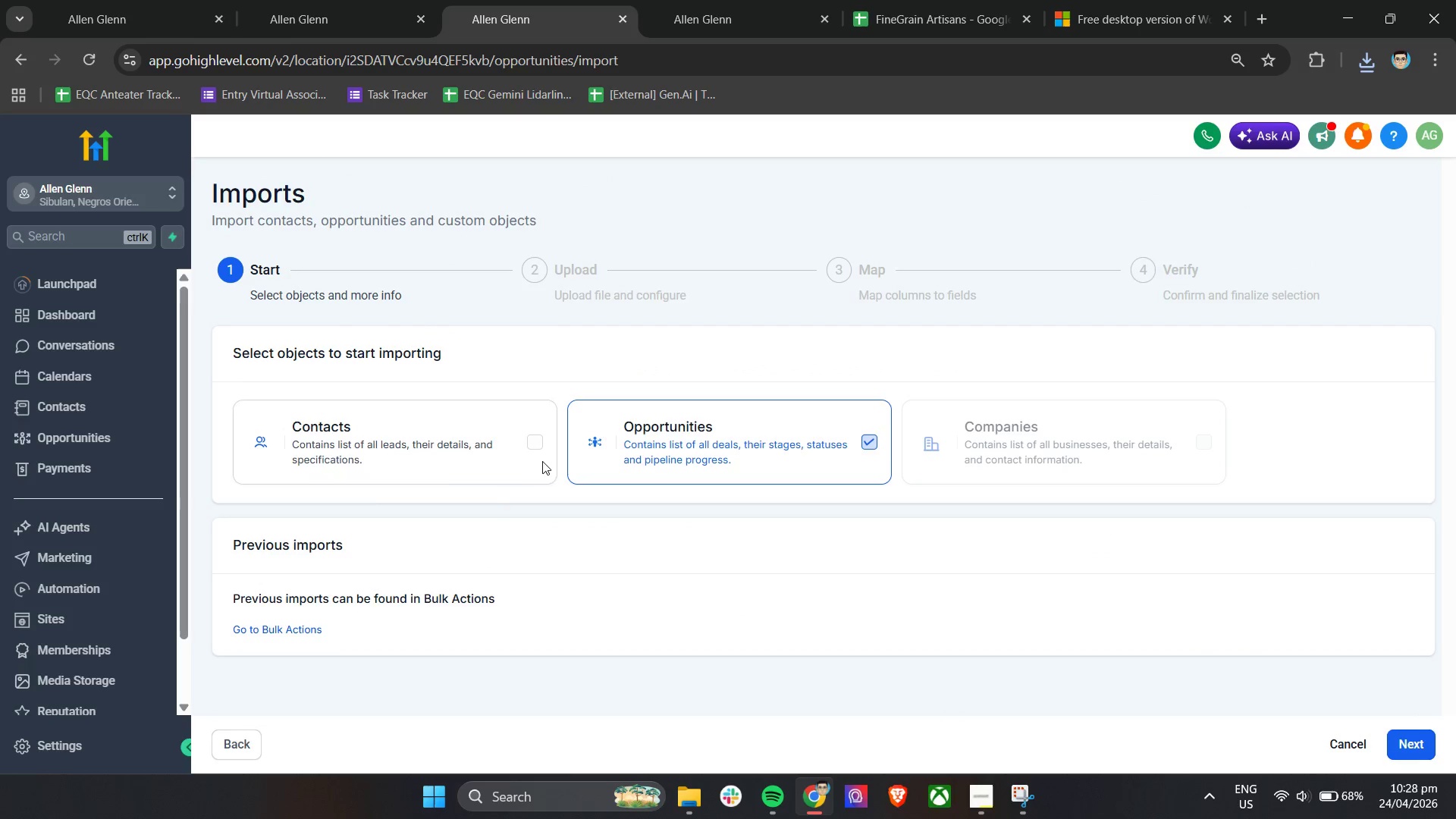 
left_click([348, 446])
 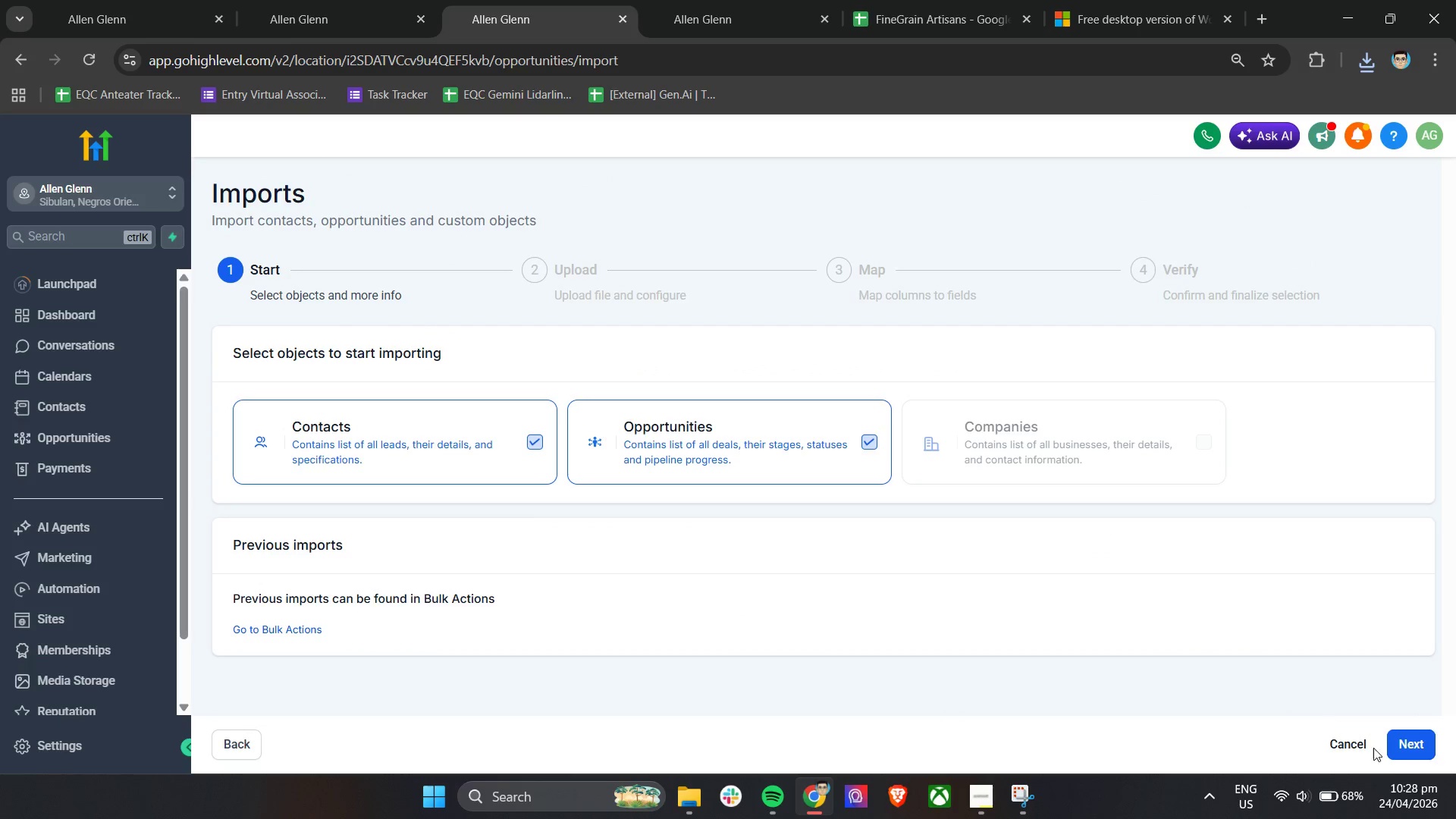 
left_click([1408, 751])
 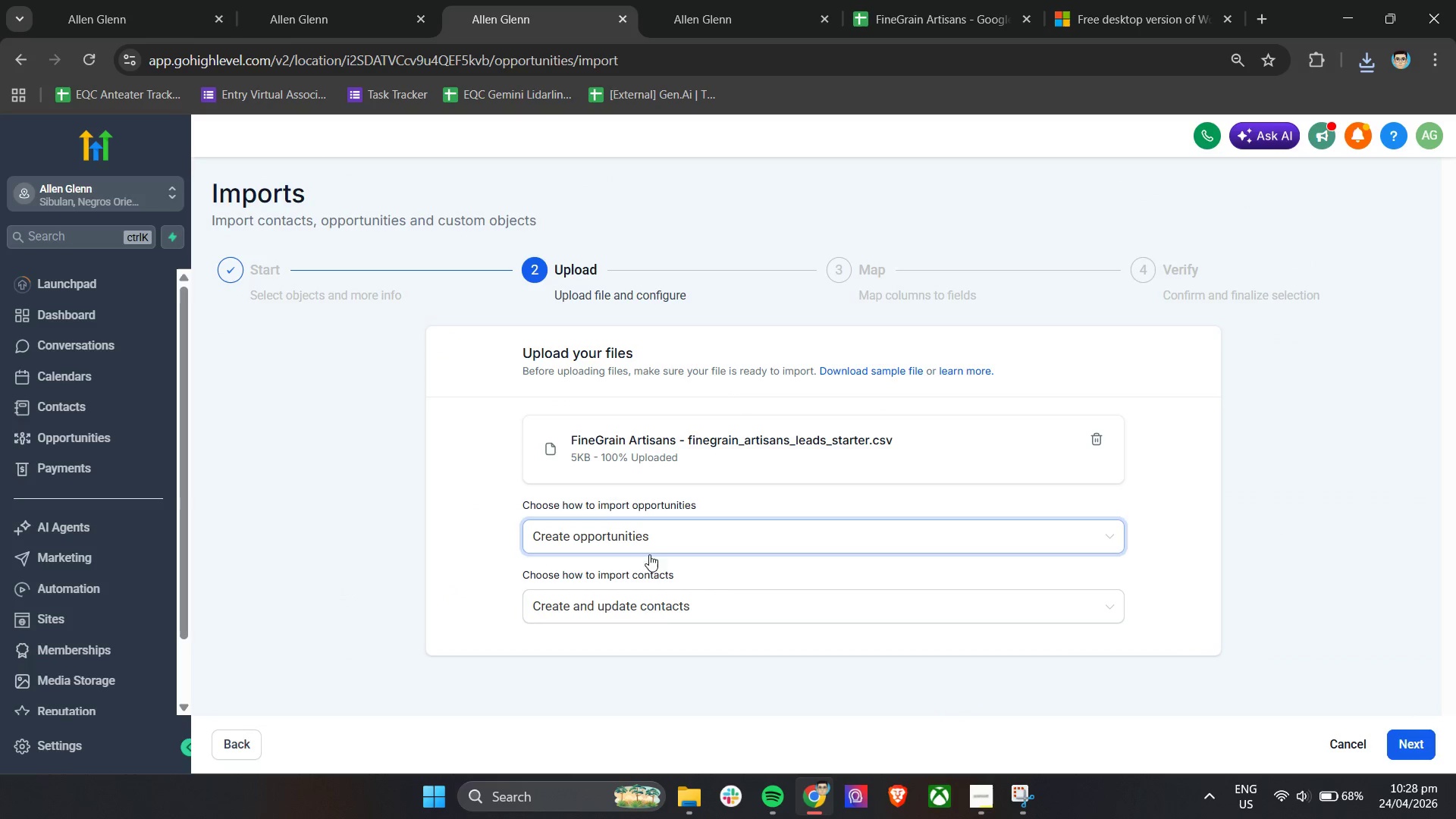 
left_click([678, 612])
 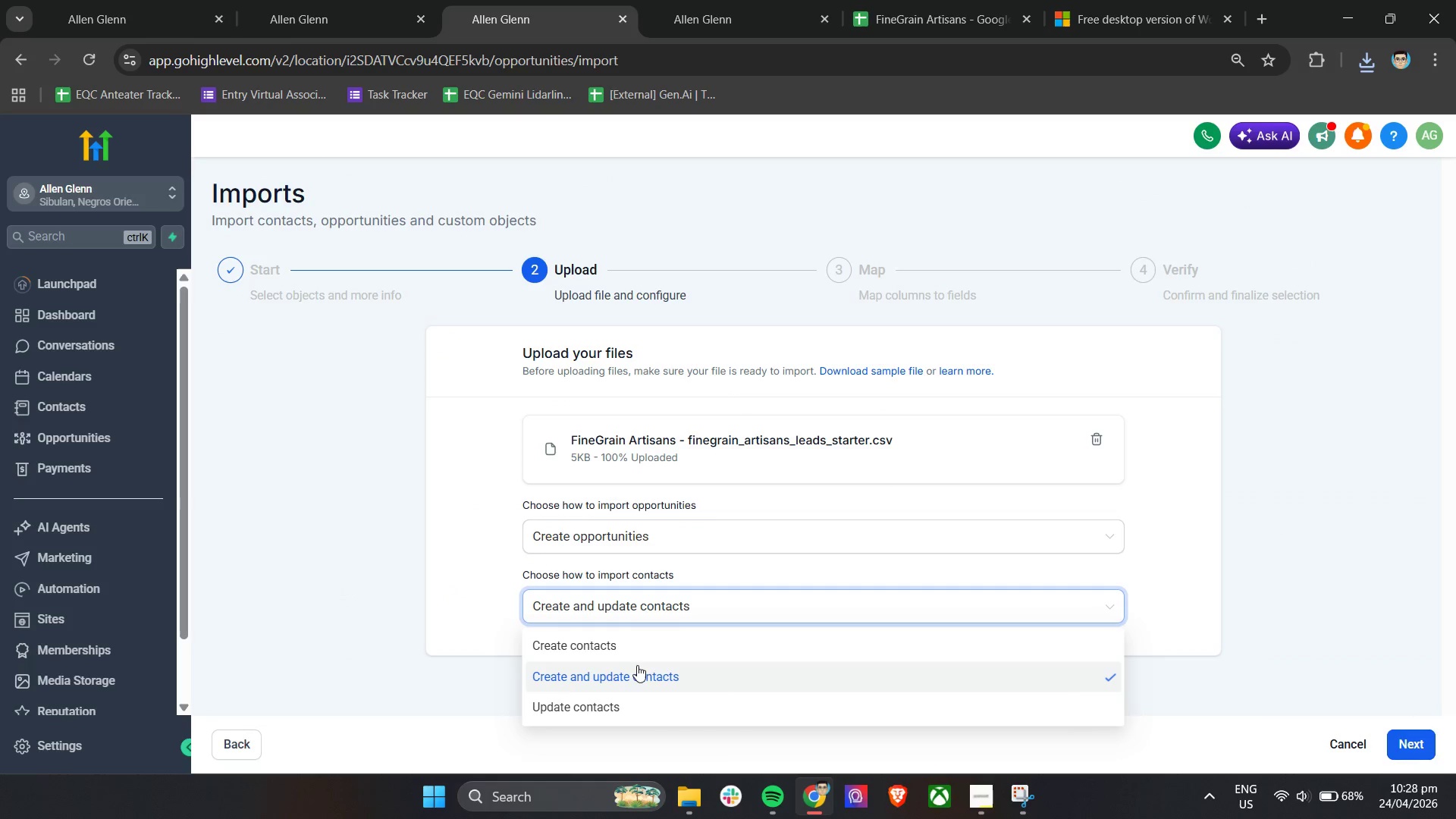 
left_click([640, 651])
 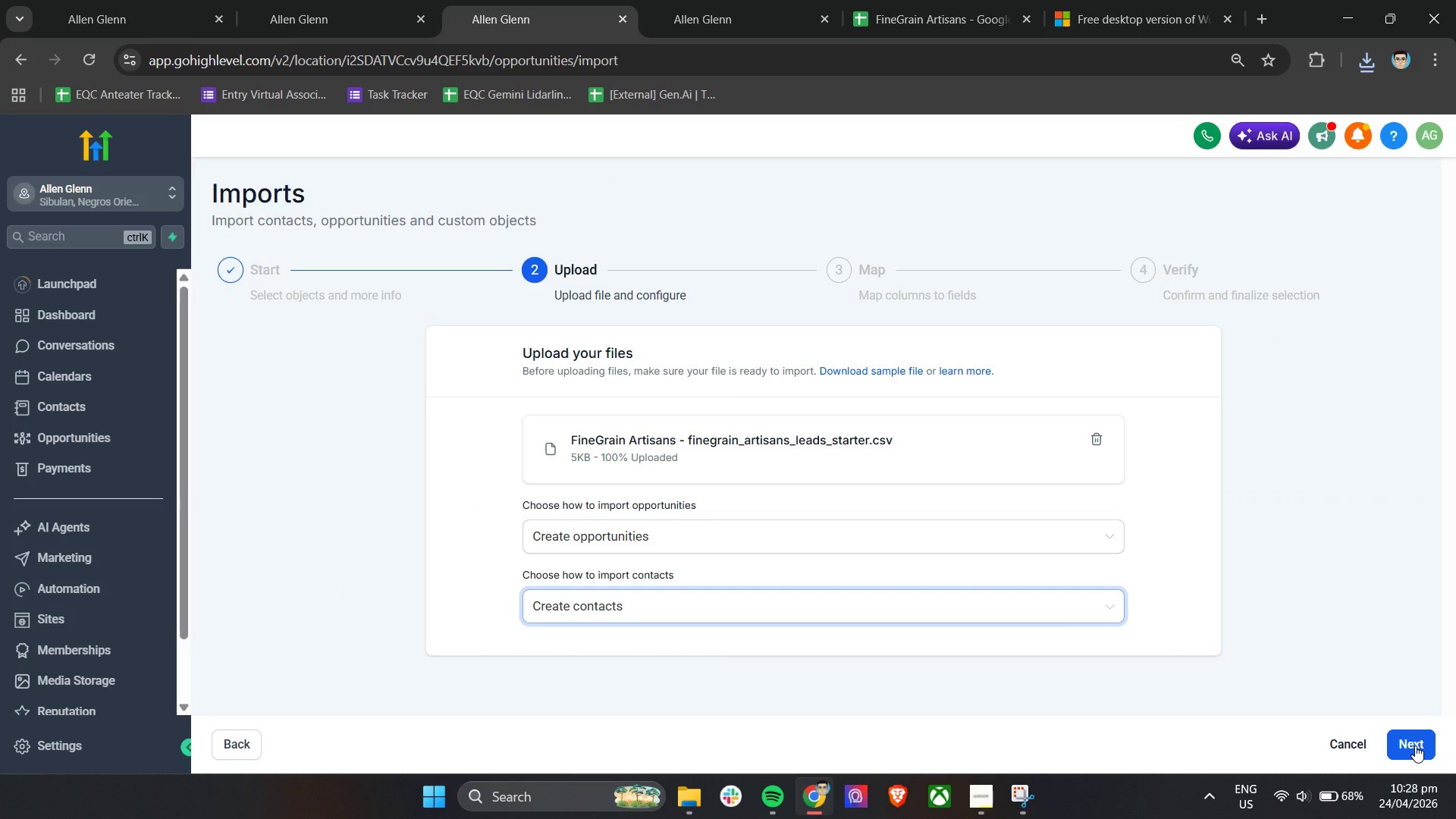 
left_click([1415, 745])
 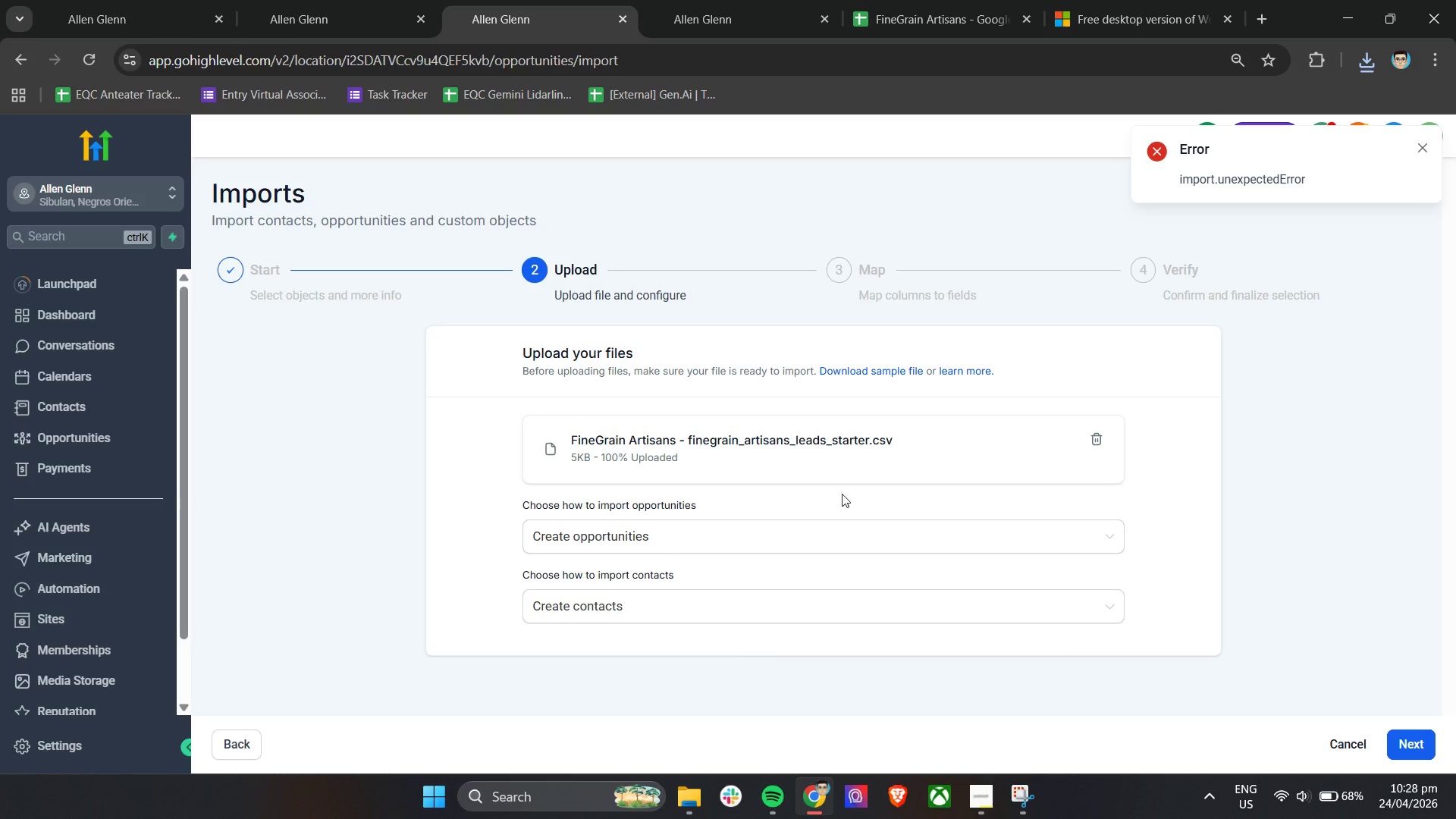 
left_click([1094, 439])
 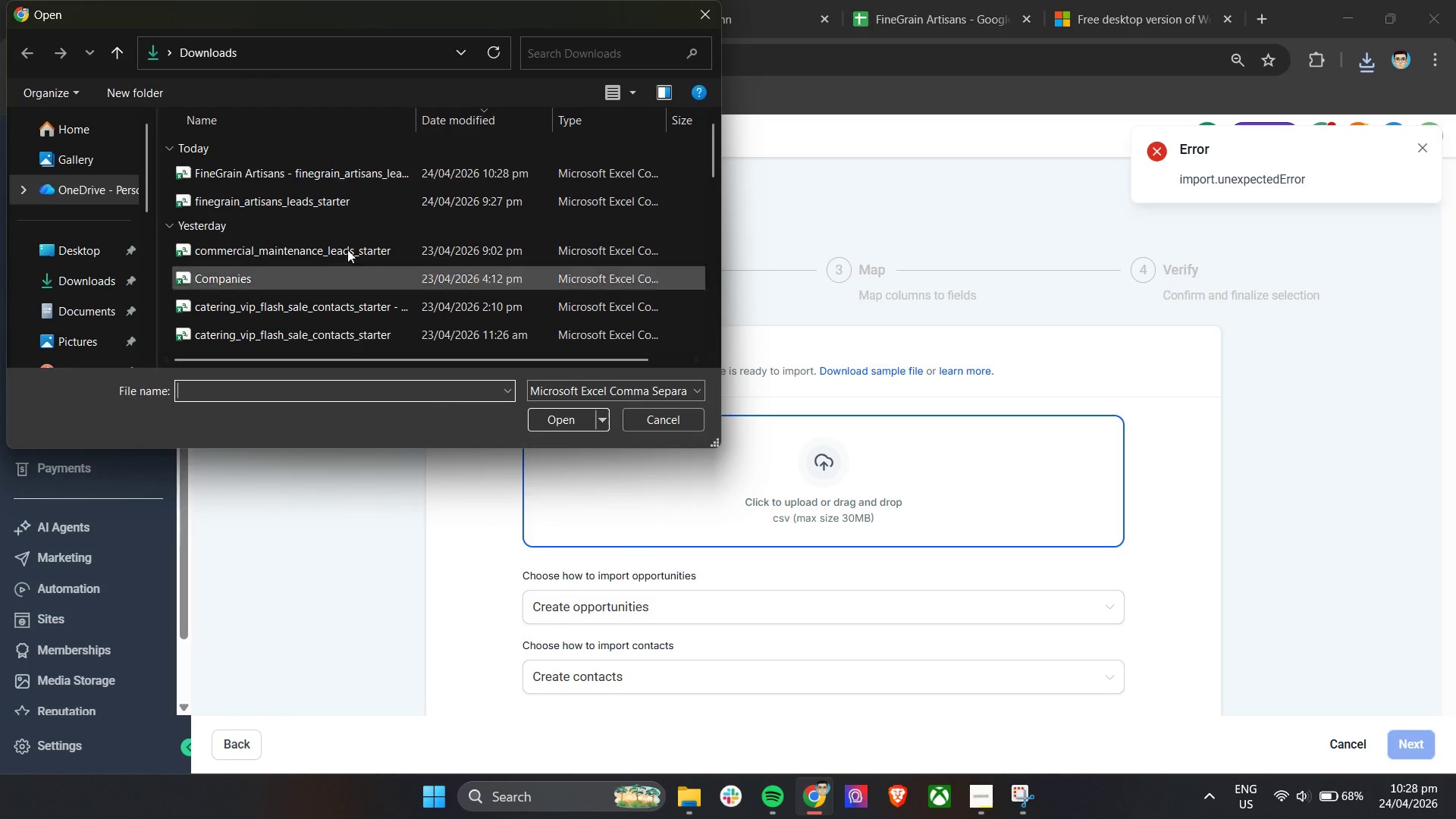 
left_click([349, 174])
 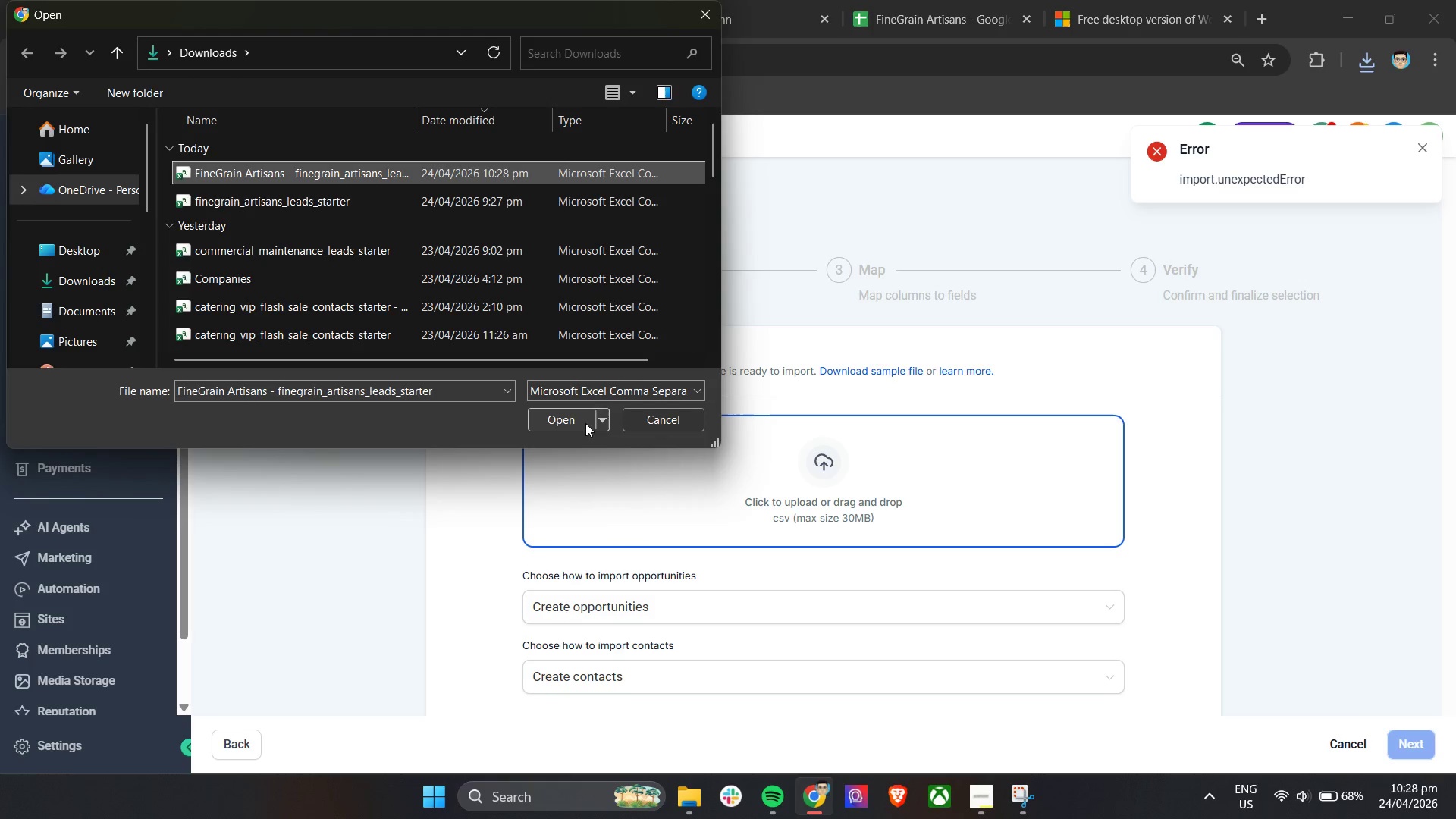 
left_click([572, 414])
 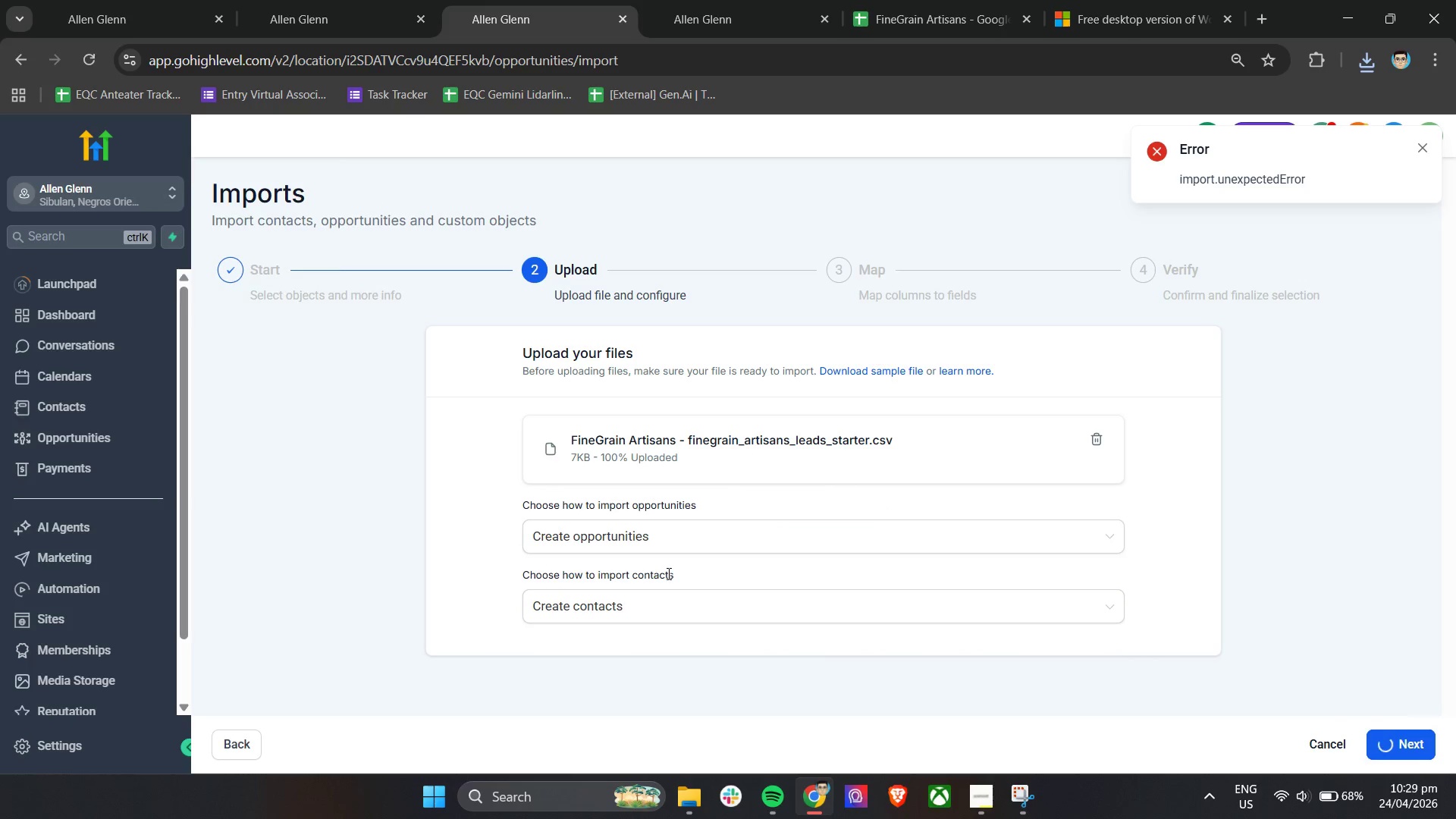 
wait(5.11)
 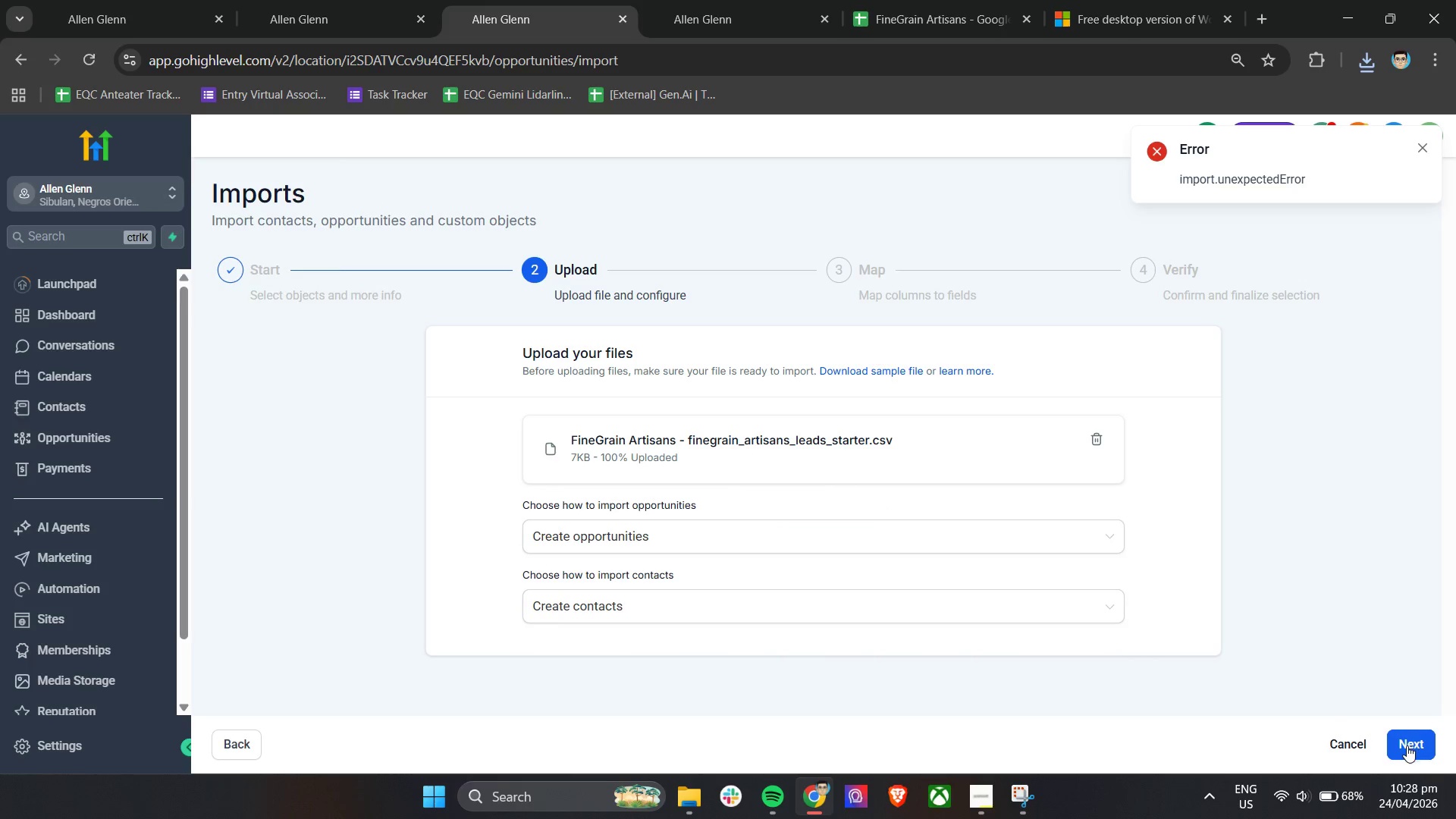 
scroll: coordinate [554, 539], scroll_direction: down, amount: 8.0
 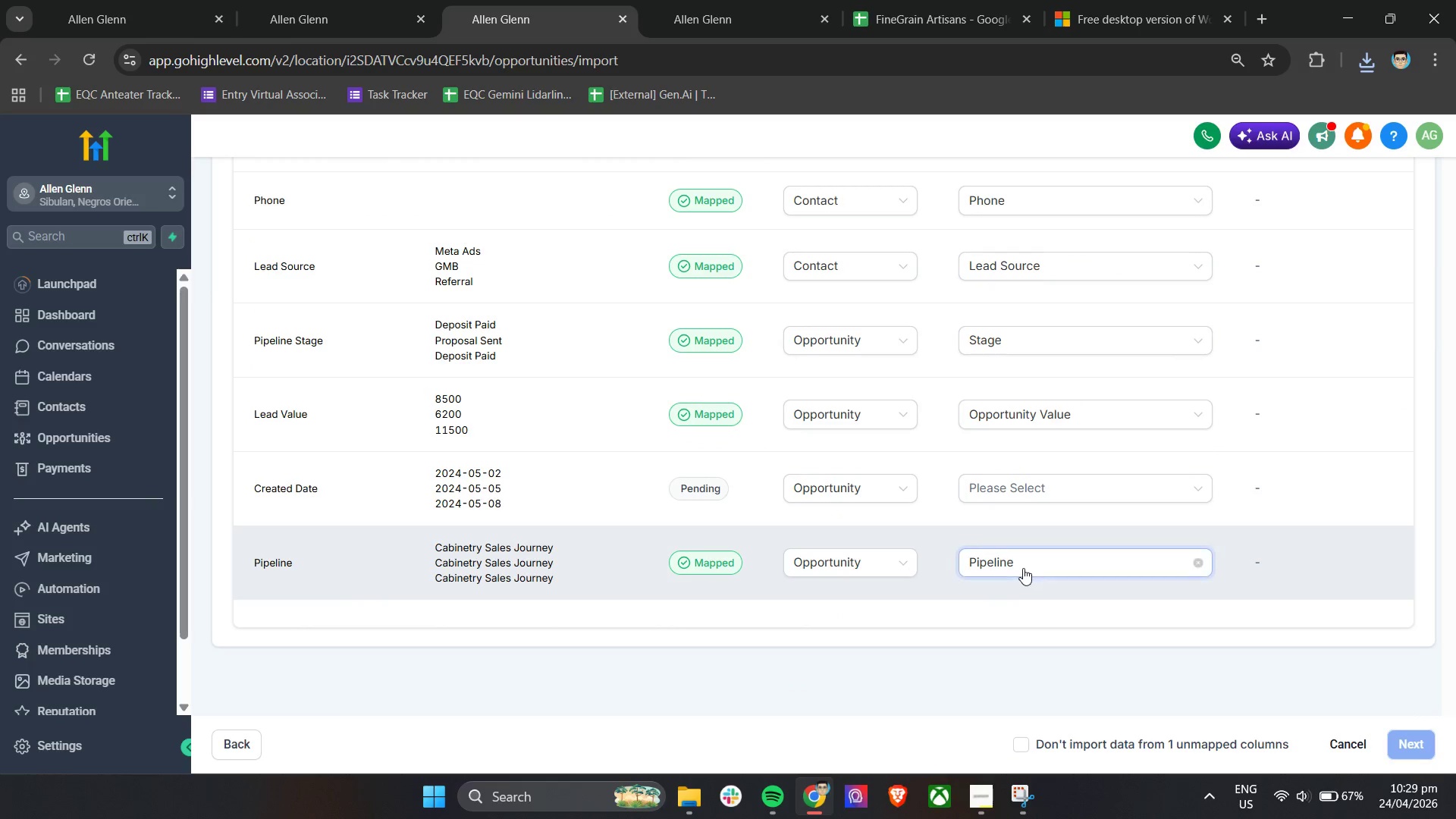 
left_click([1012, 565])
 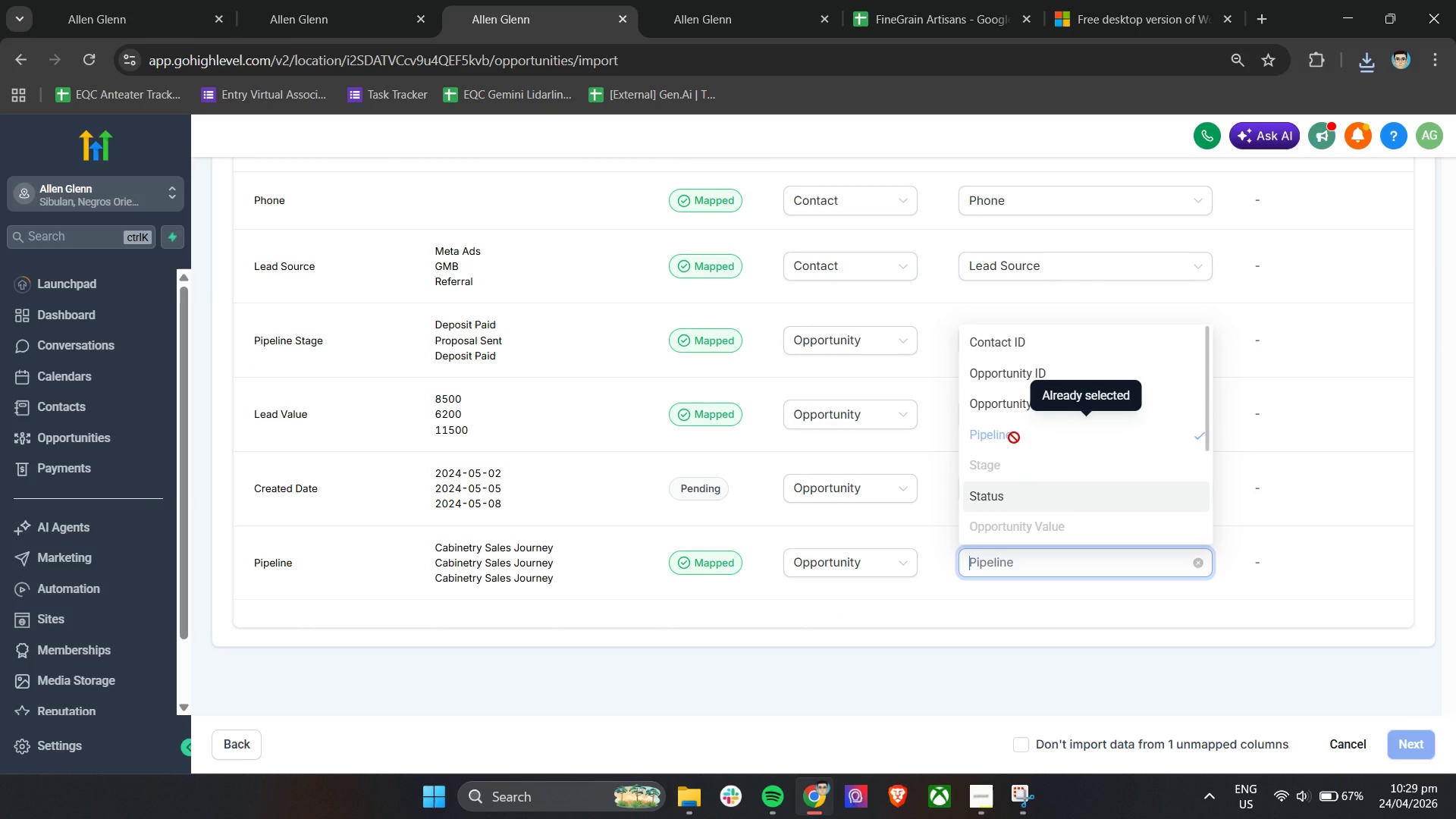 
left_click([1014, 438])
 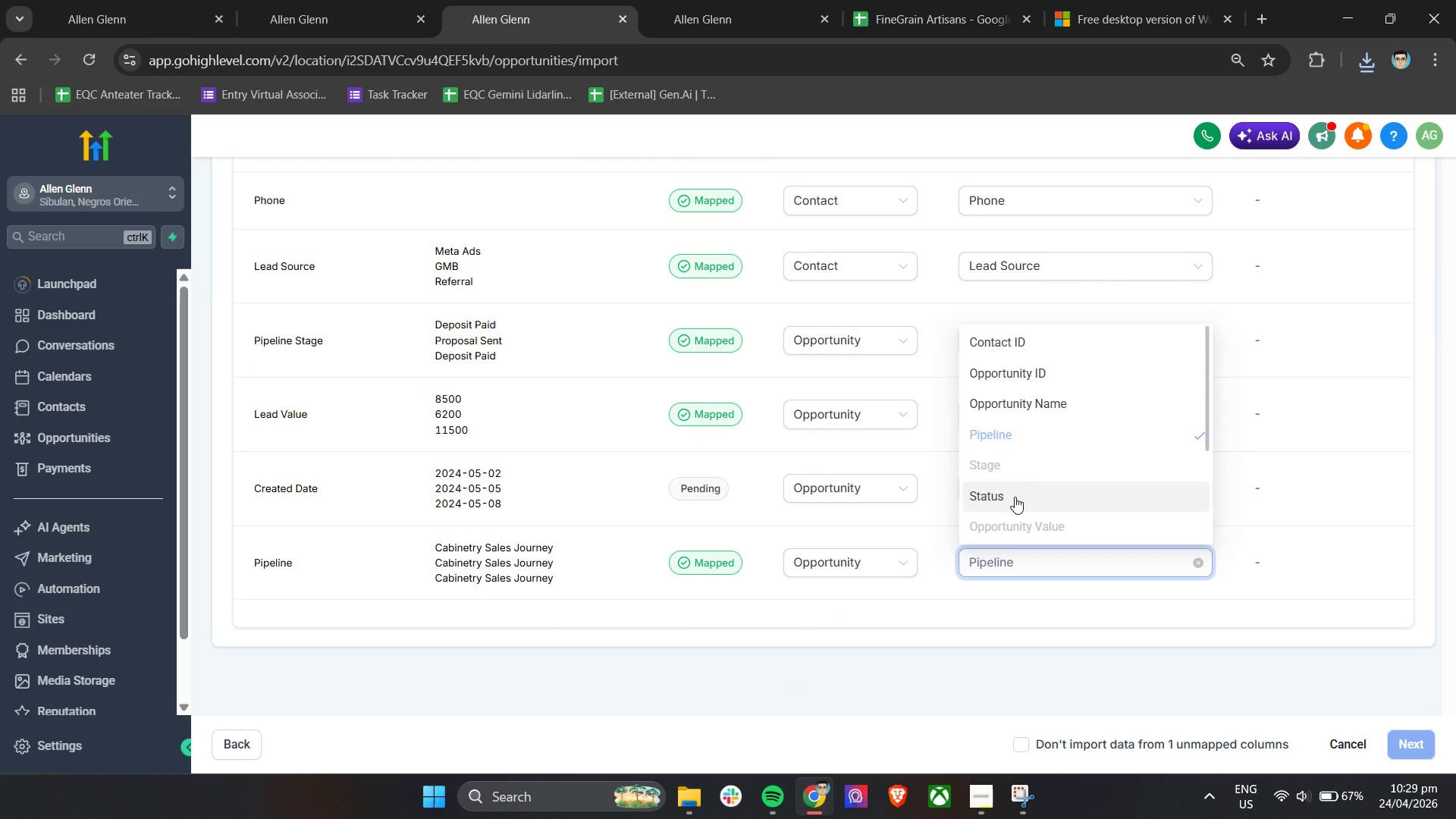 
left_click([1018, 441])
 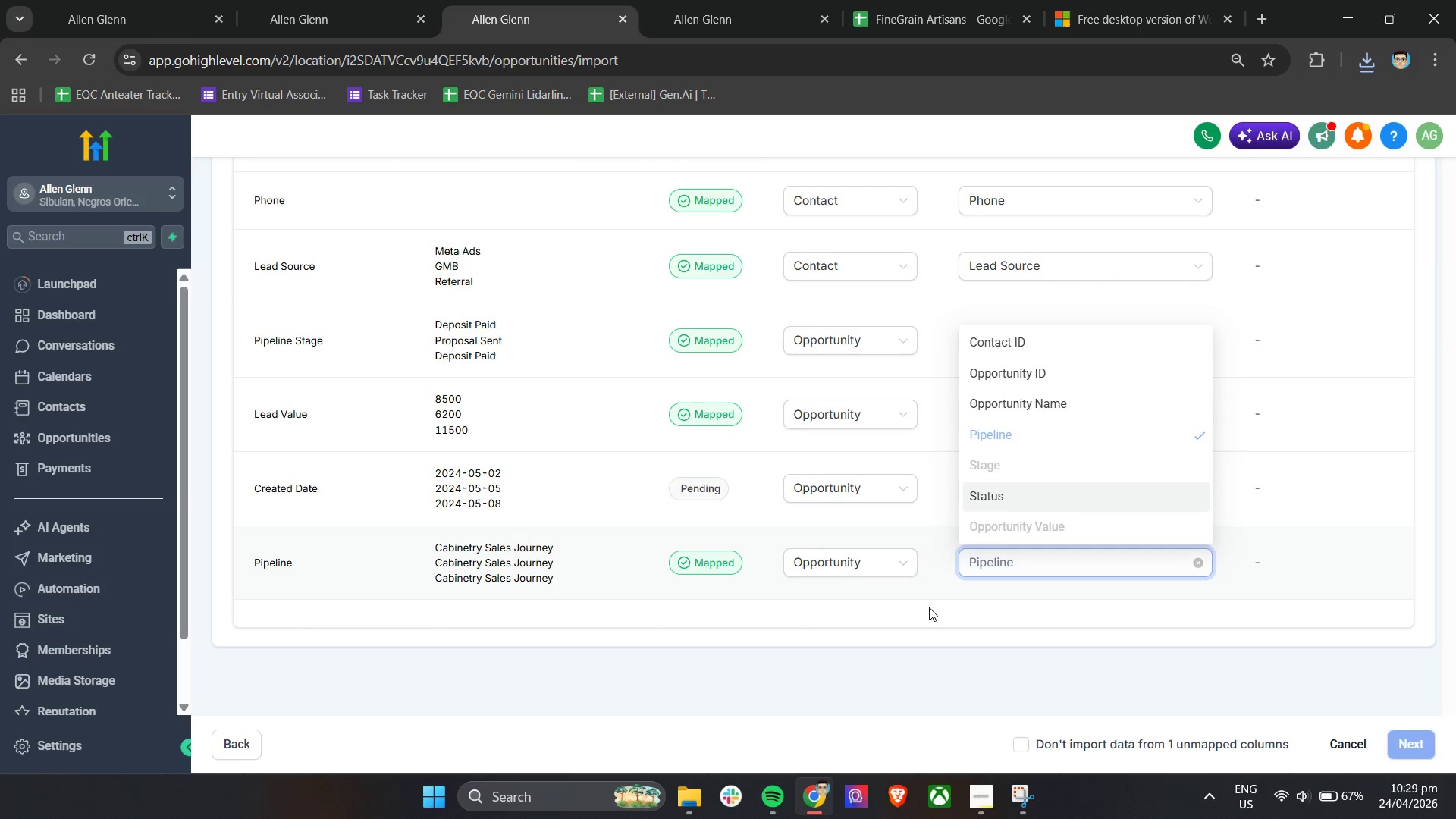 
left_click([929, 607])
 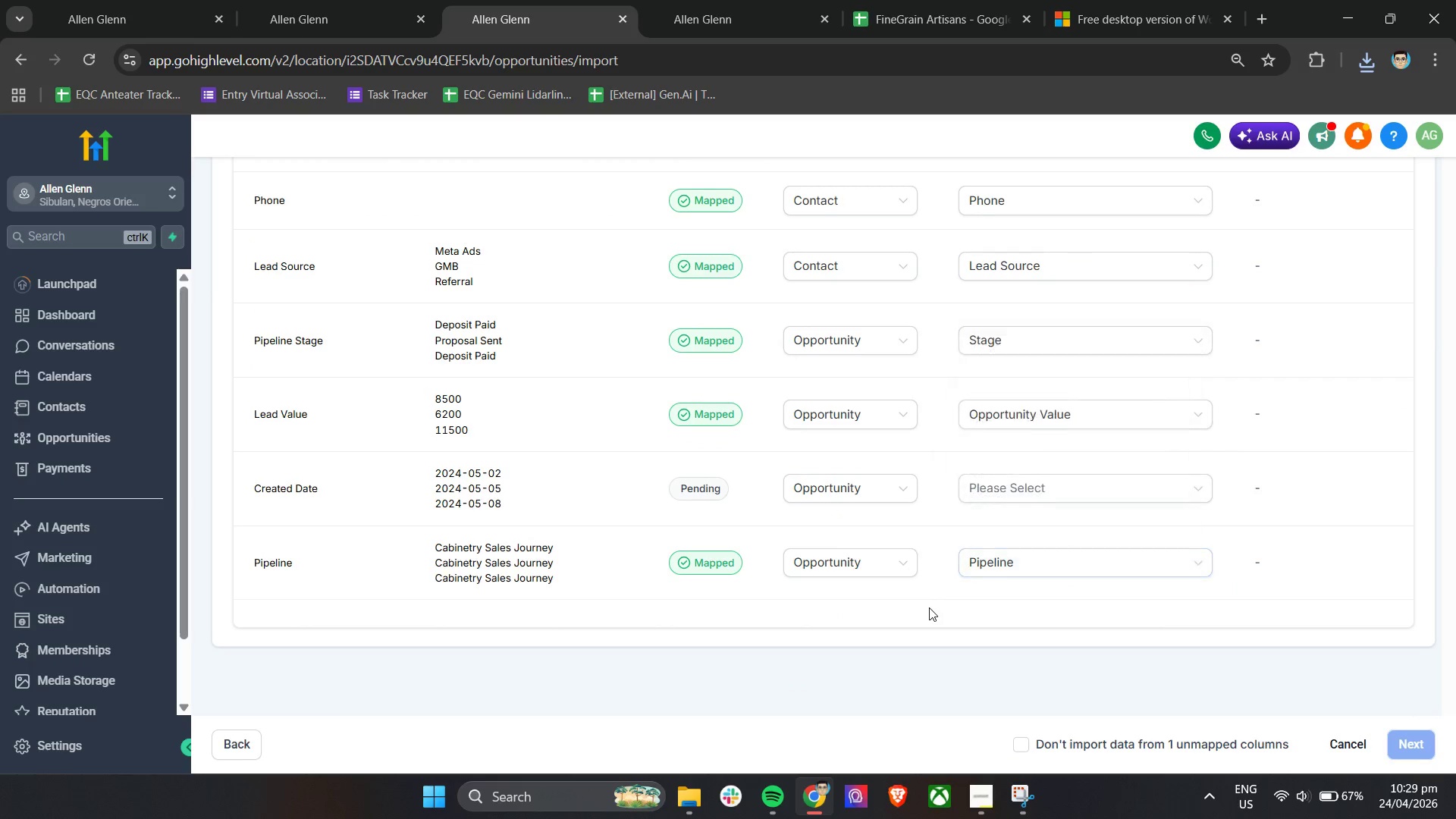 
scroll: coordinate [934, 604], scroll_direction: up, amount: 8.0
 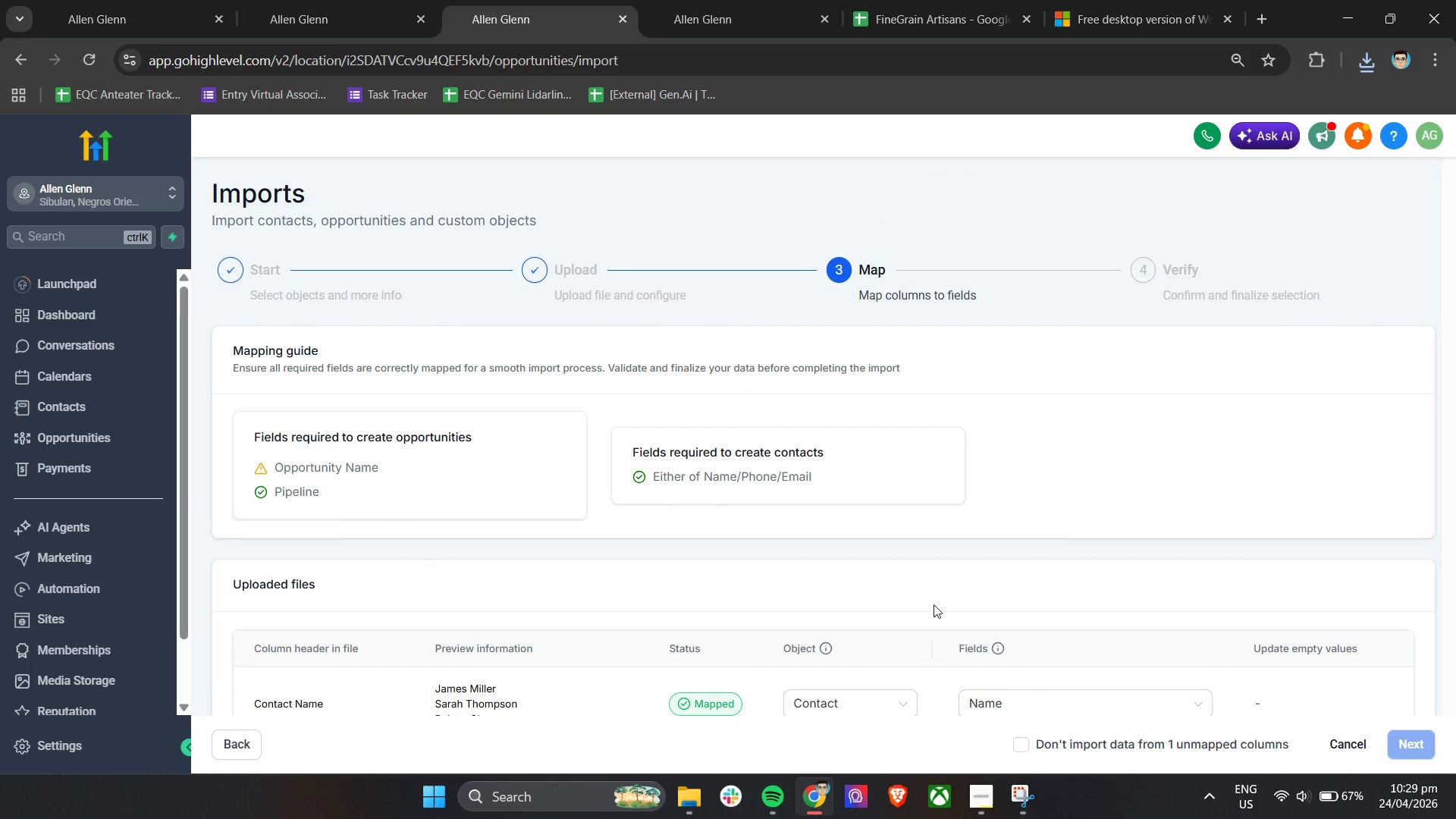 
scroll: coordinate [934, 604], scroll_direction: down, amount: 2.0
 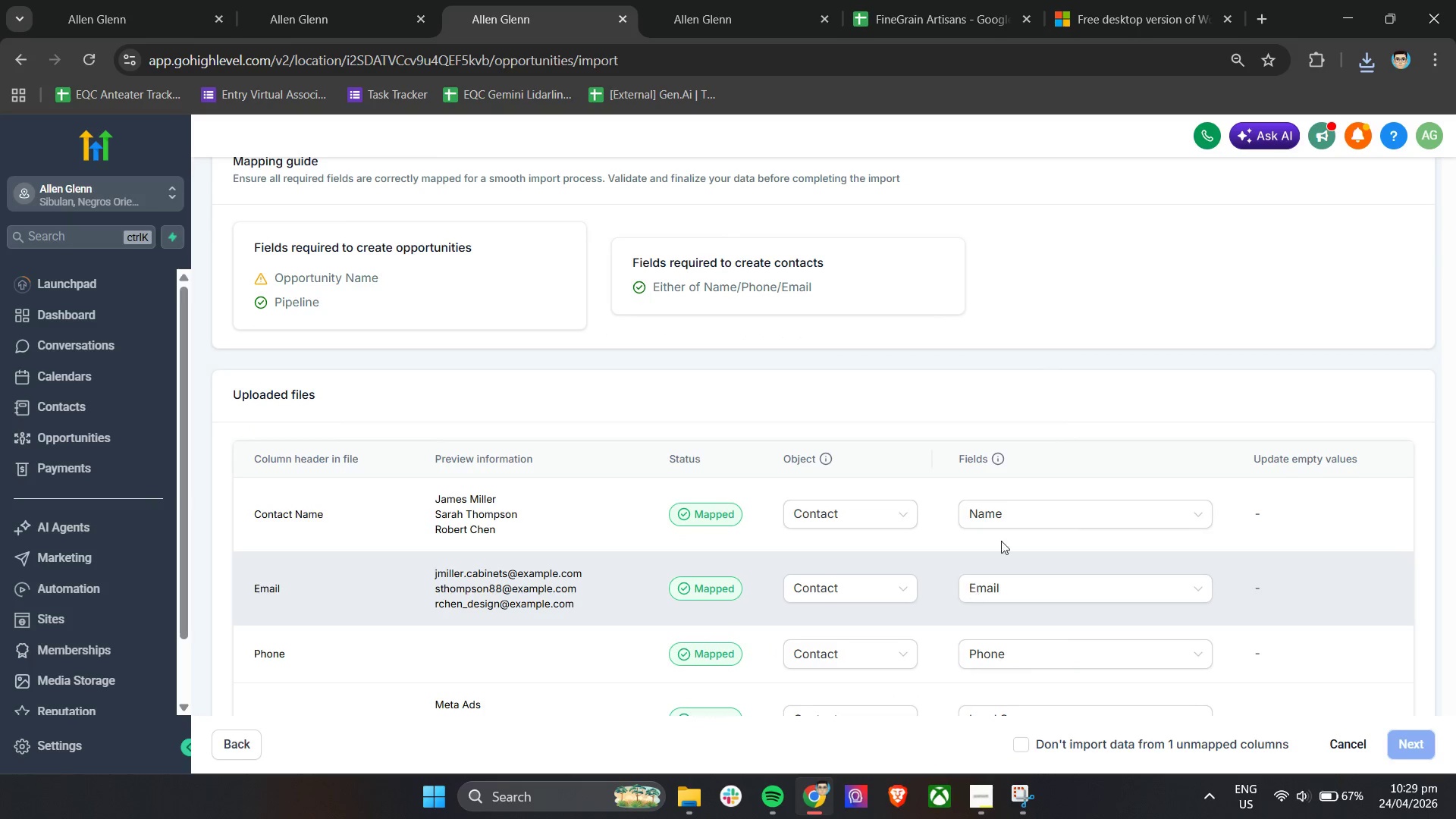 
left_click([1025, 512])
 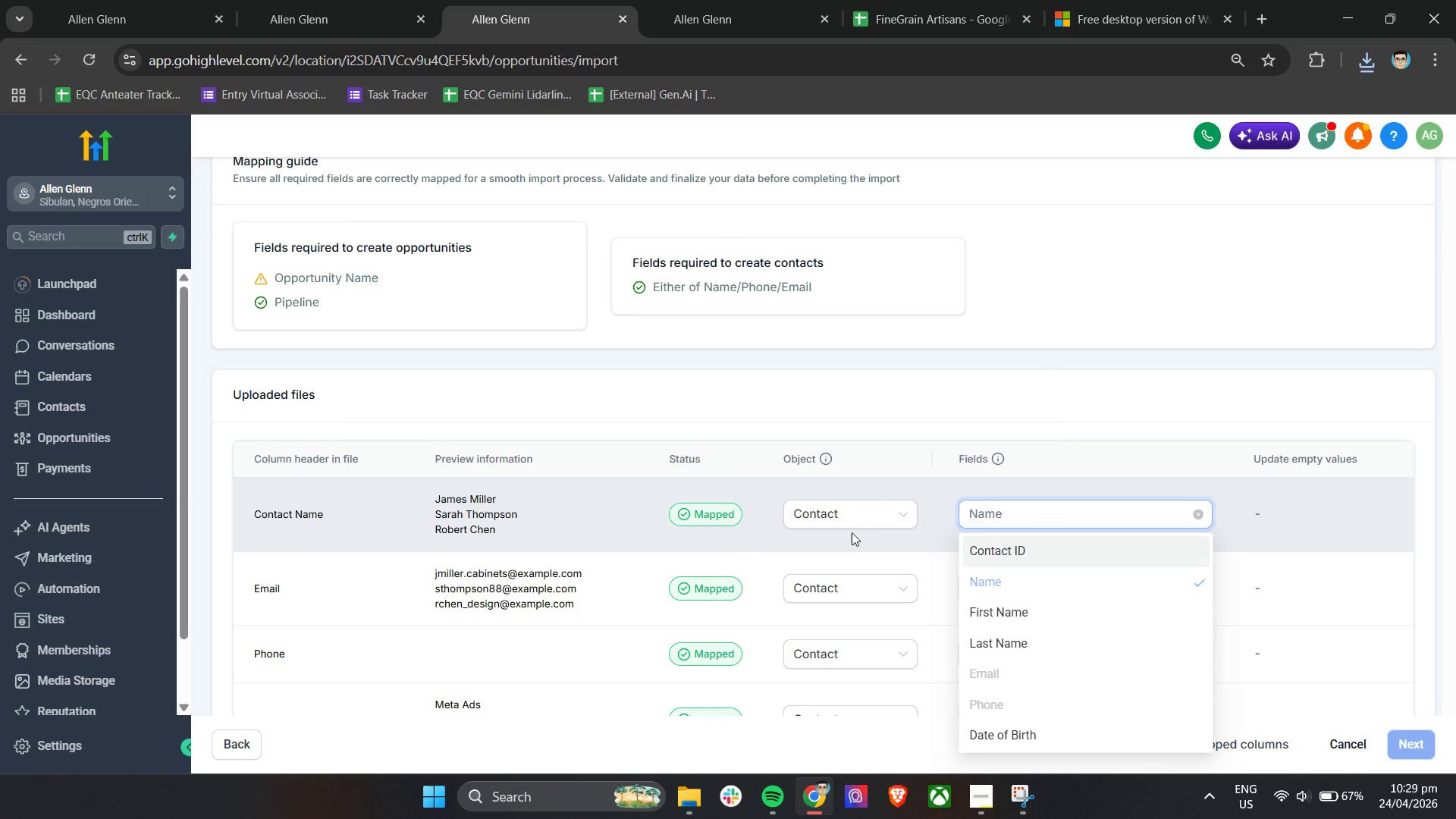 
left_click([851, 512])
 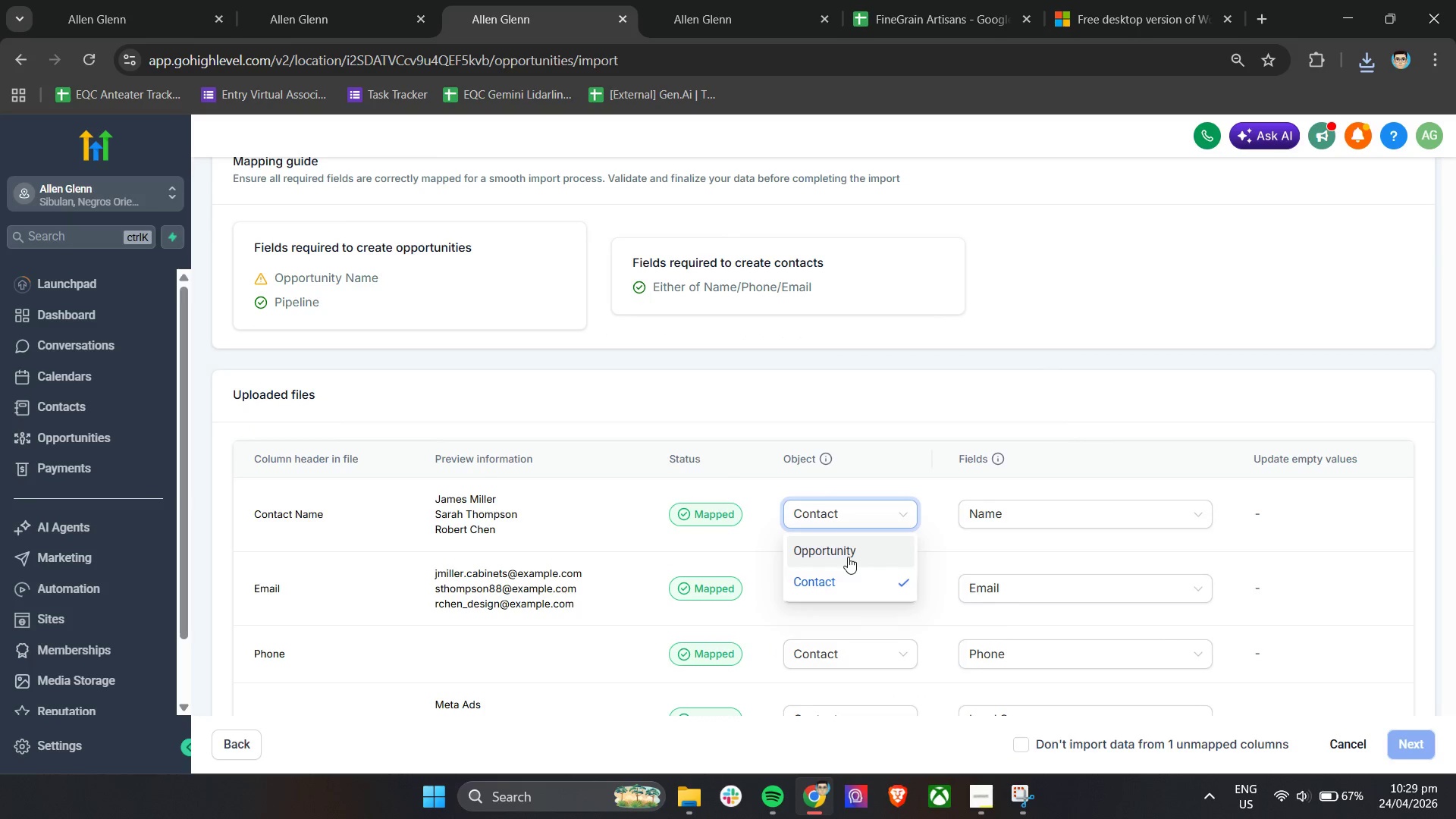 
double_click([1005, 511])
 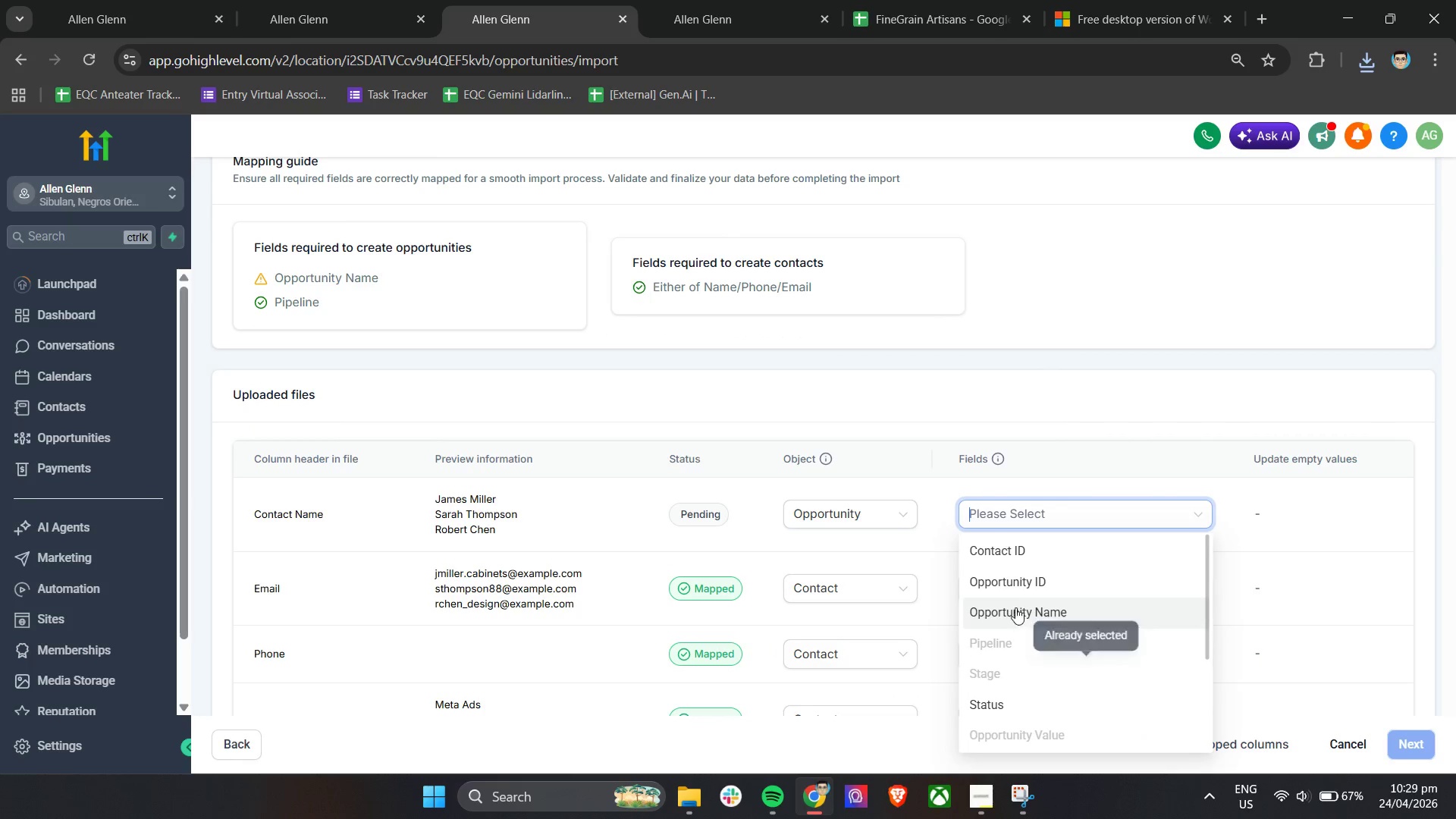 
left_click([1012, 613])
 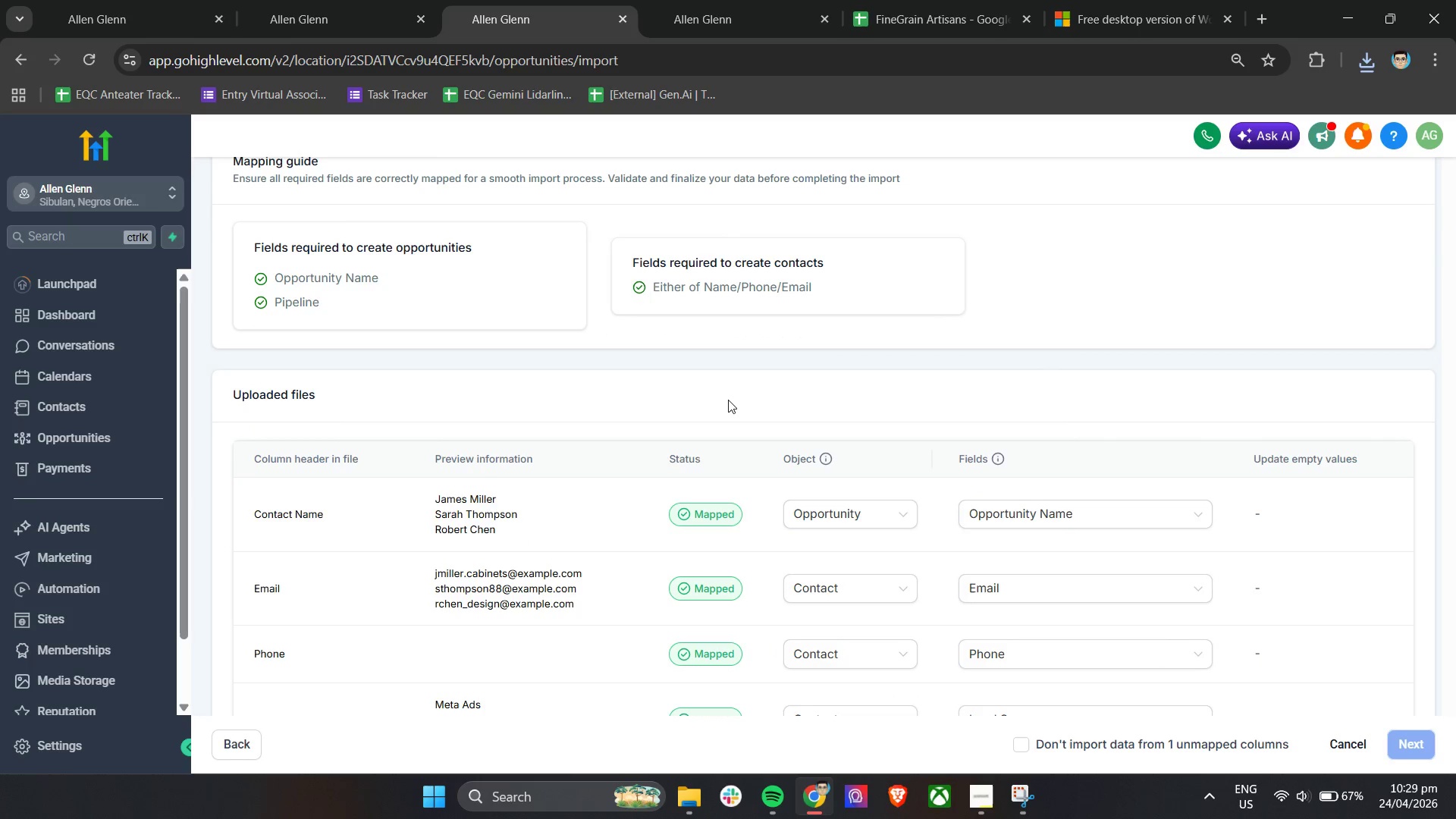 
left_click([728, 396])
 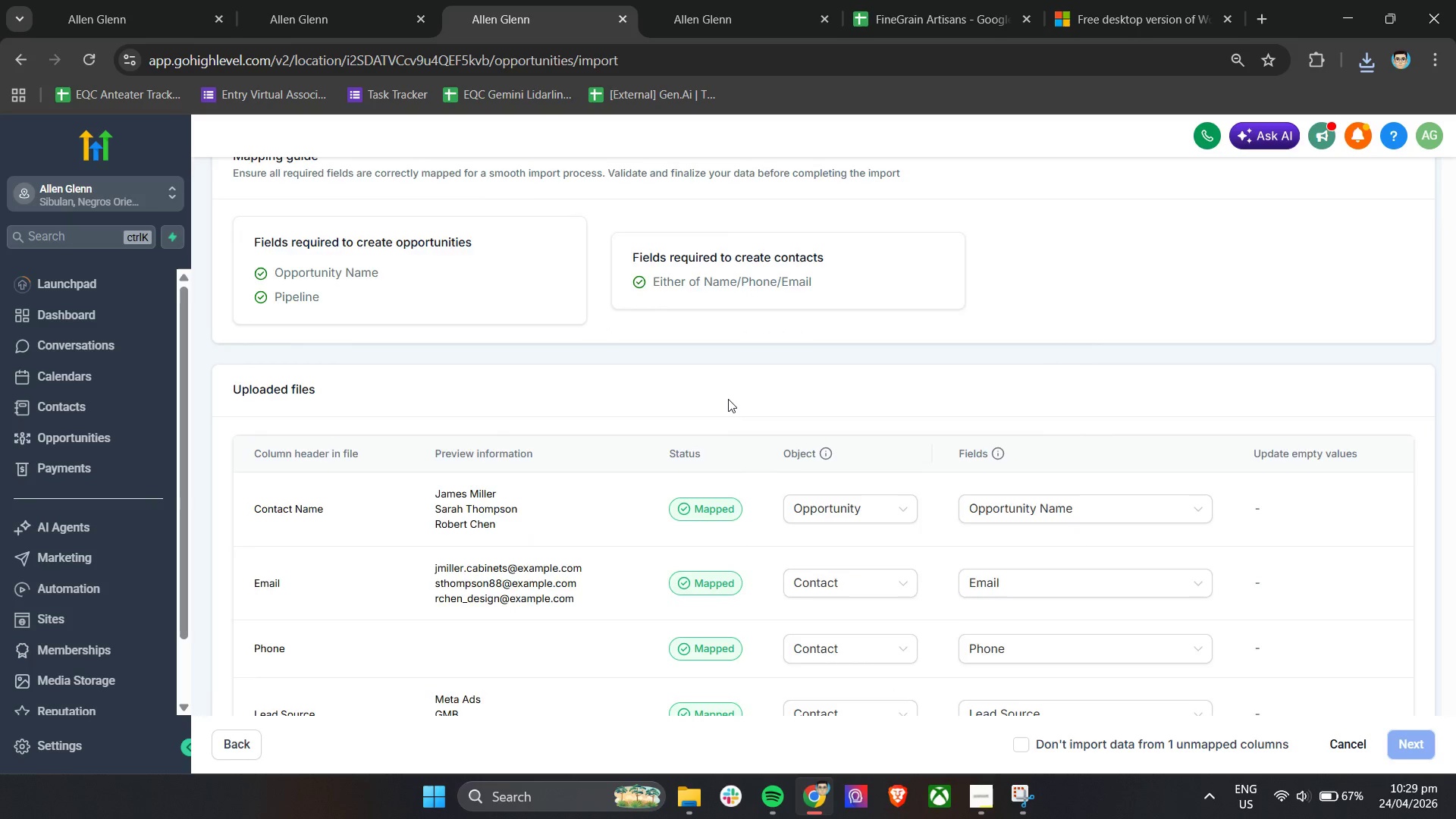 
scroll: coordinate [897, 588], scroll_direction: down, amount: 5.0
 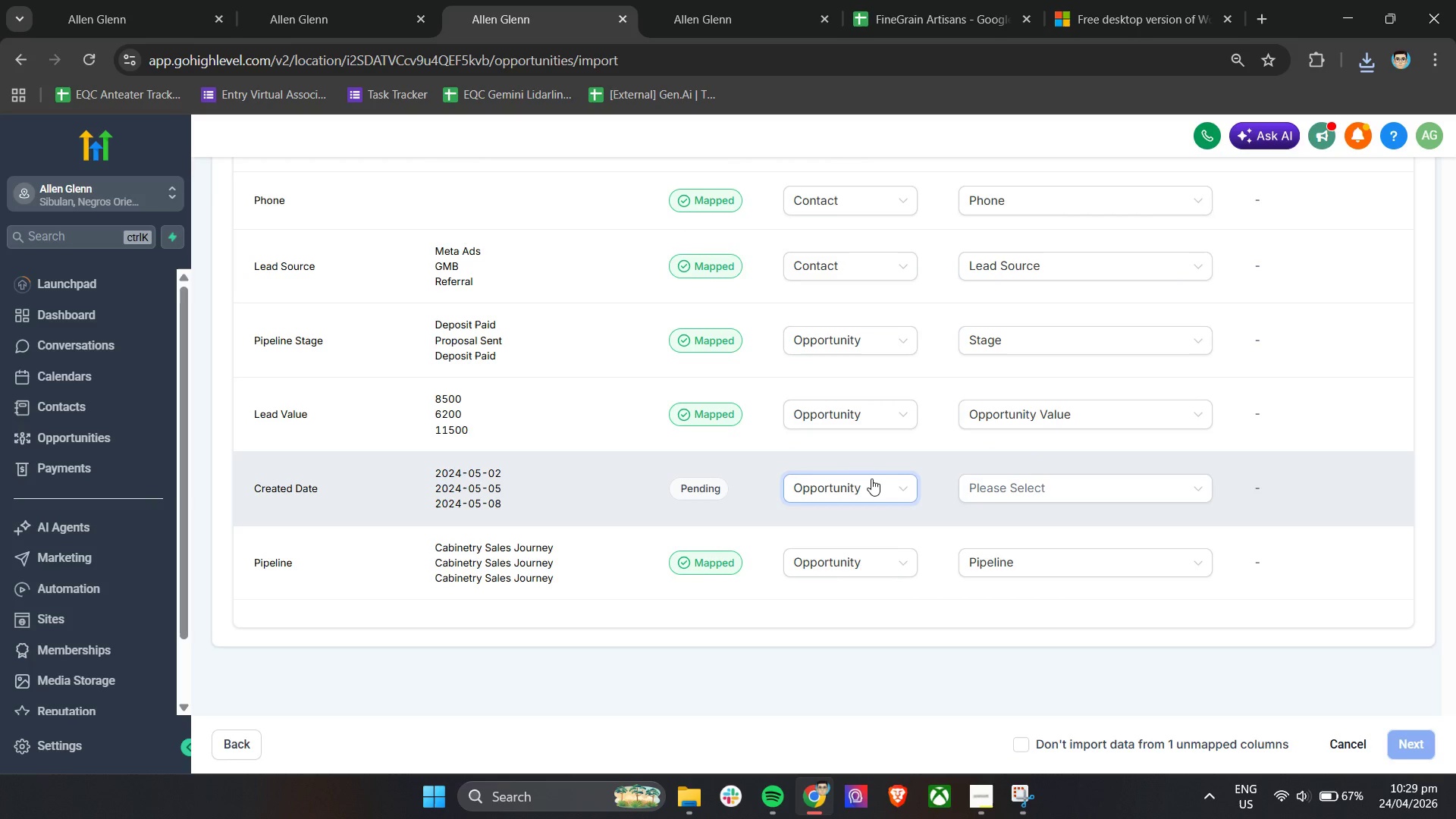 
left_click([871, 479])
 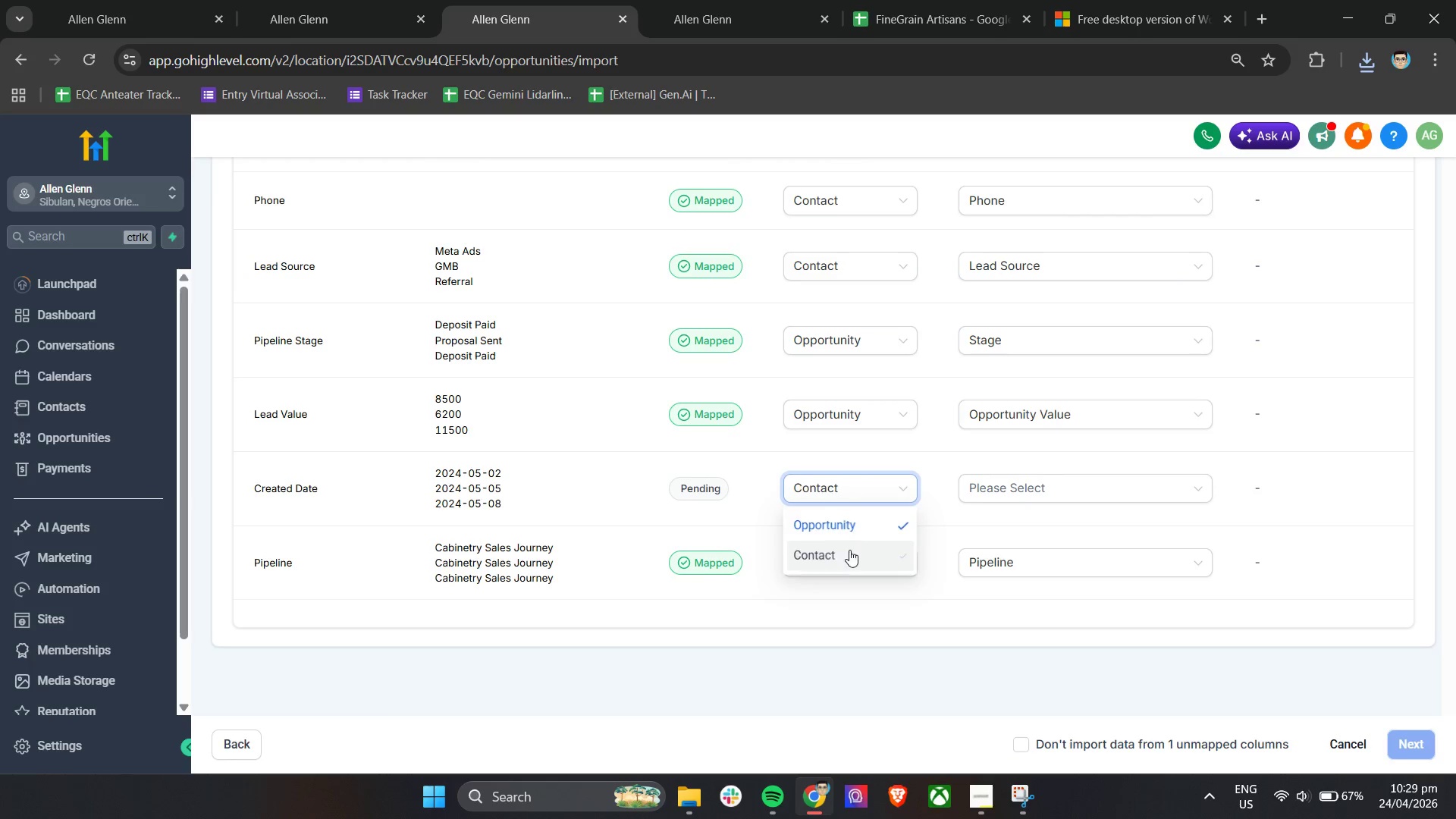 
double_click([1006, 486])
 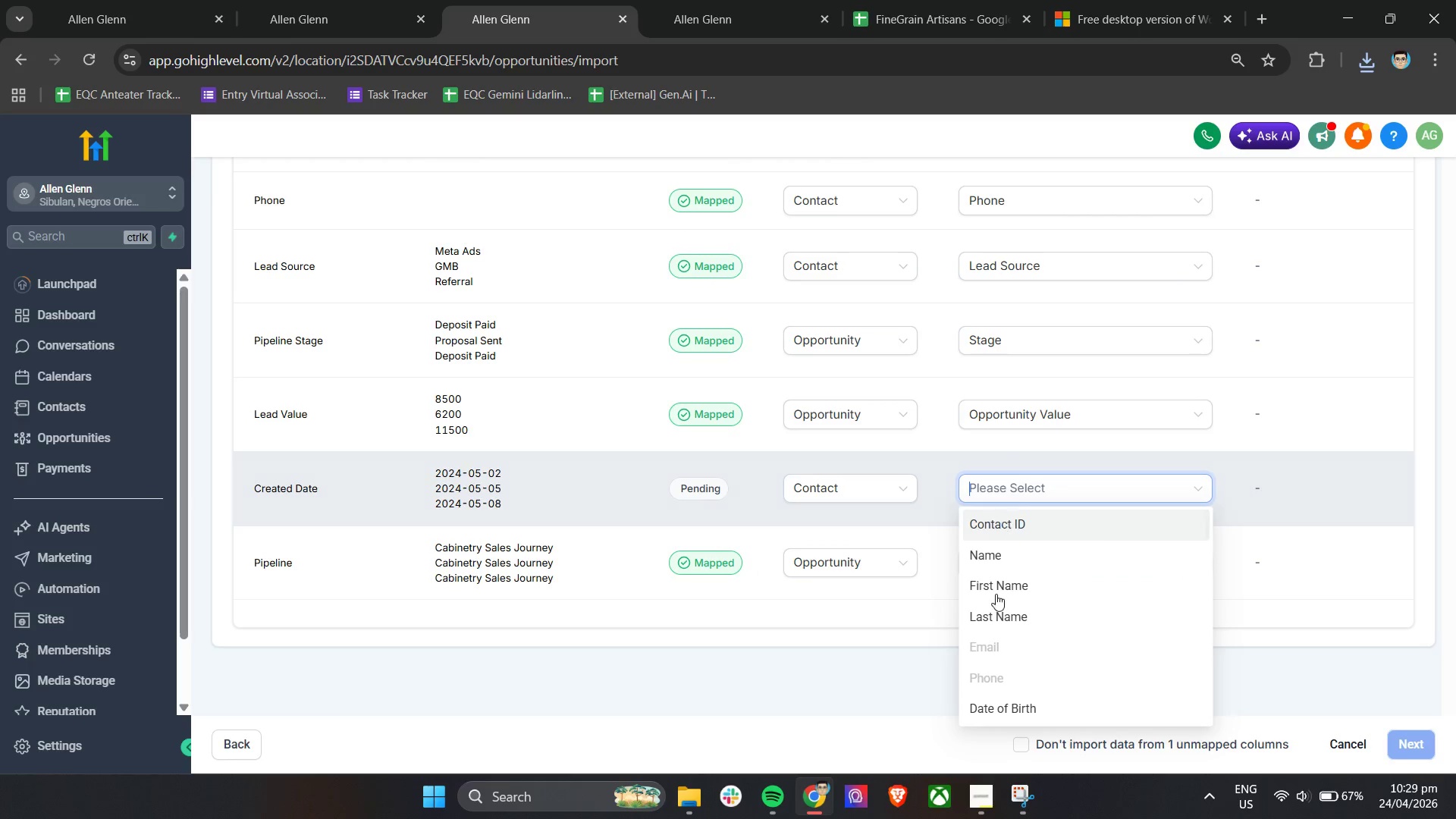 
scroll: coordinate [1015, 684], scroll_direction: down, amount: 7.0
 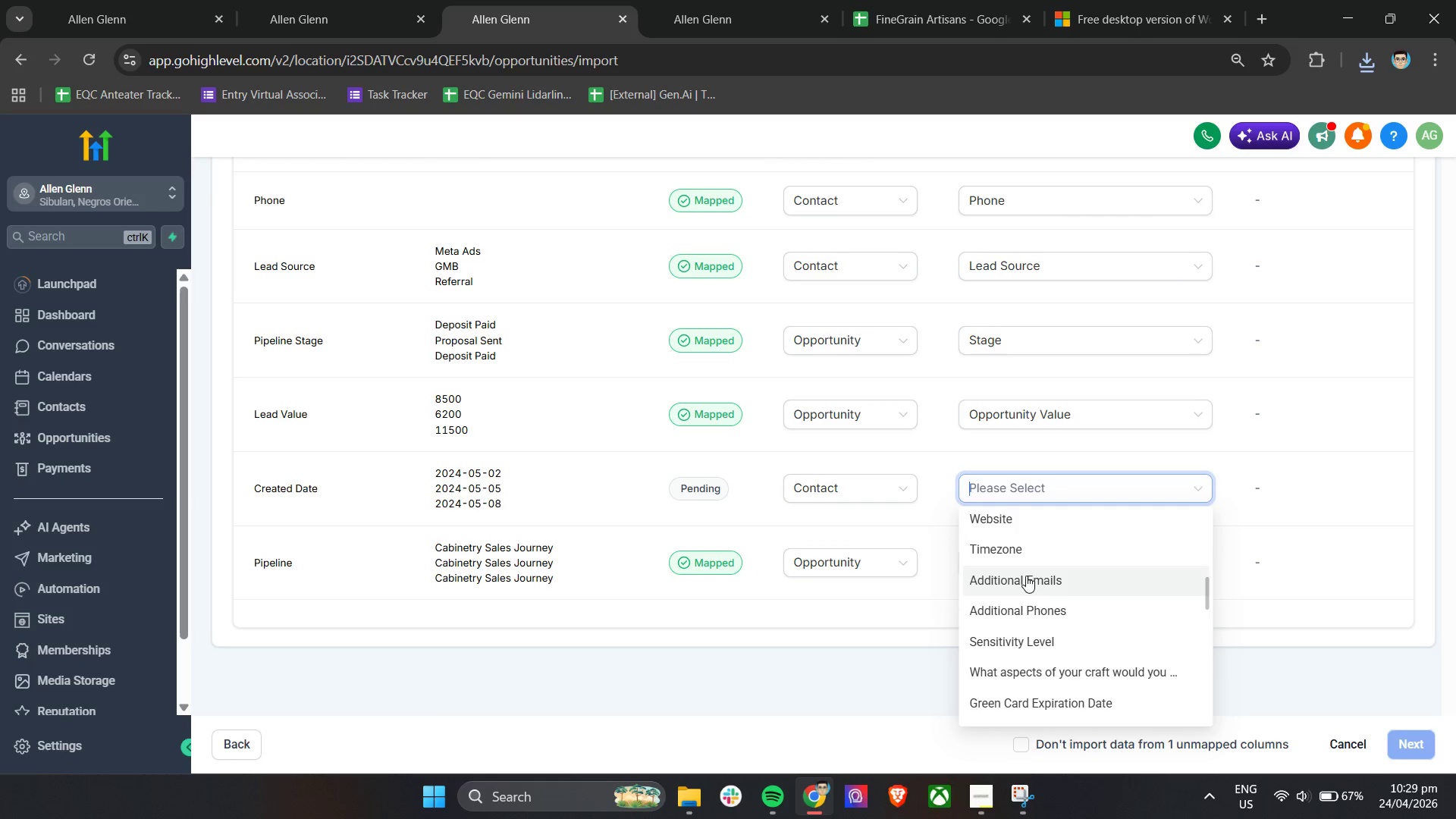 
scroll: coordinate [1025, 579], scroll_direction: up, amount: 1.0
 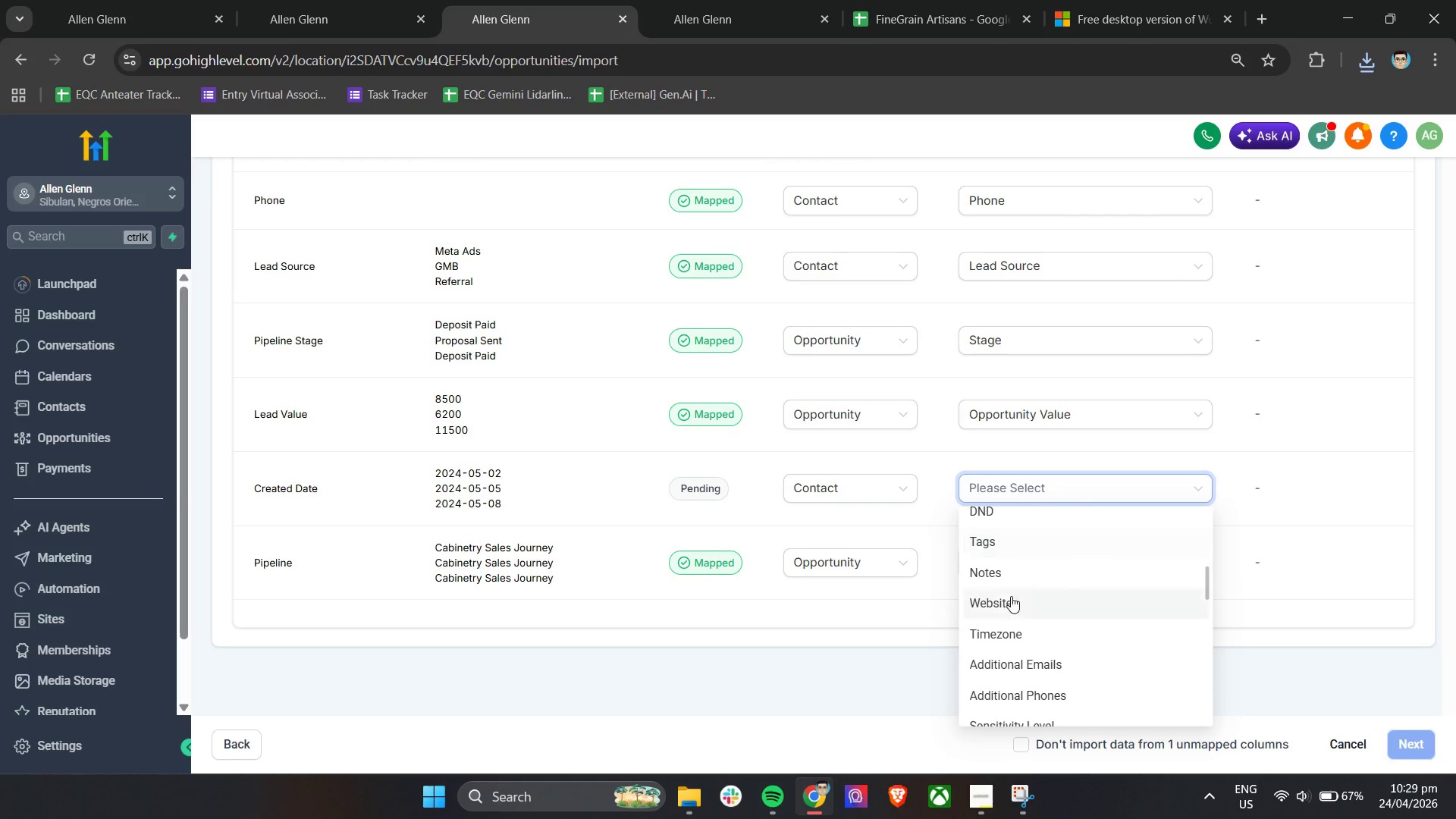 
left_click([1011, 576])
 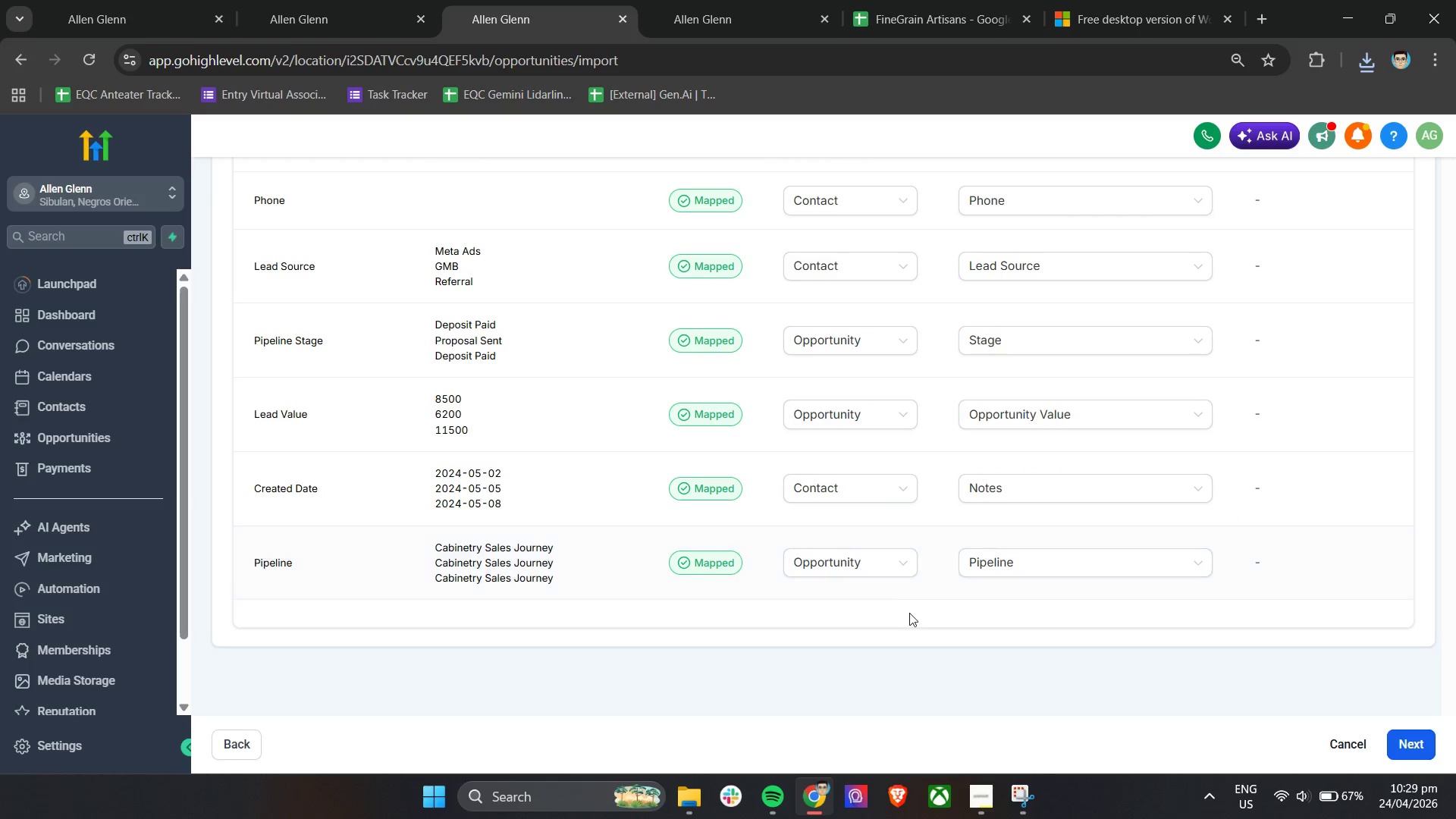 
left_click([913, 614])
 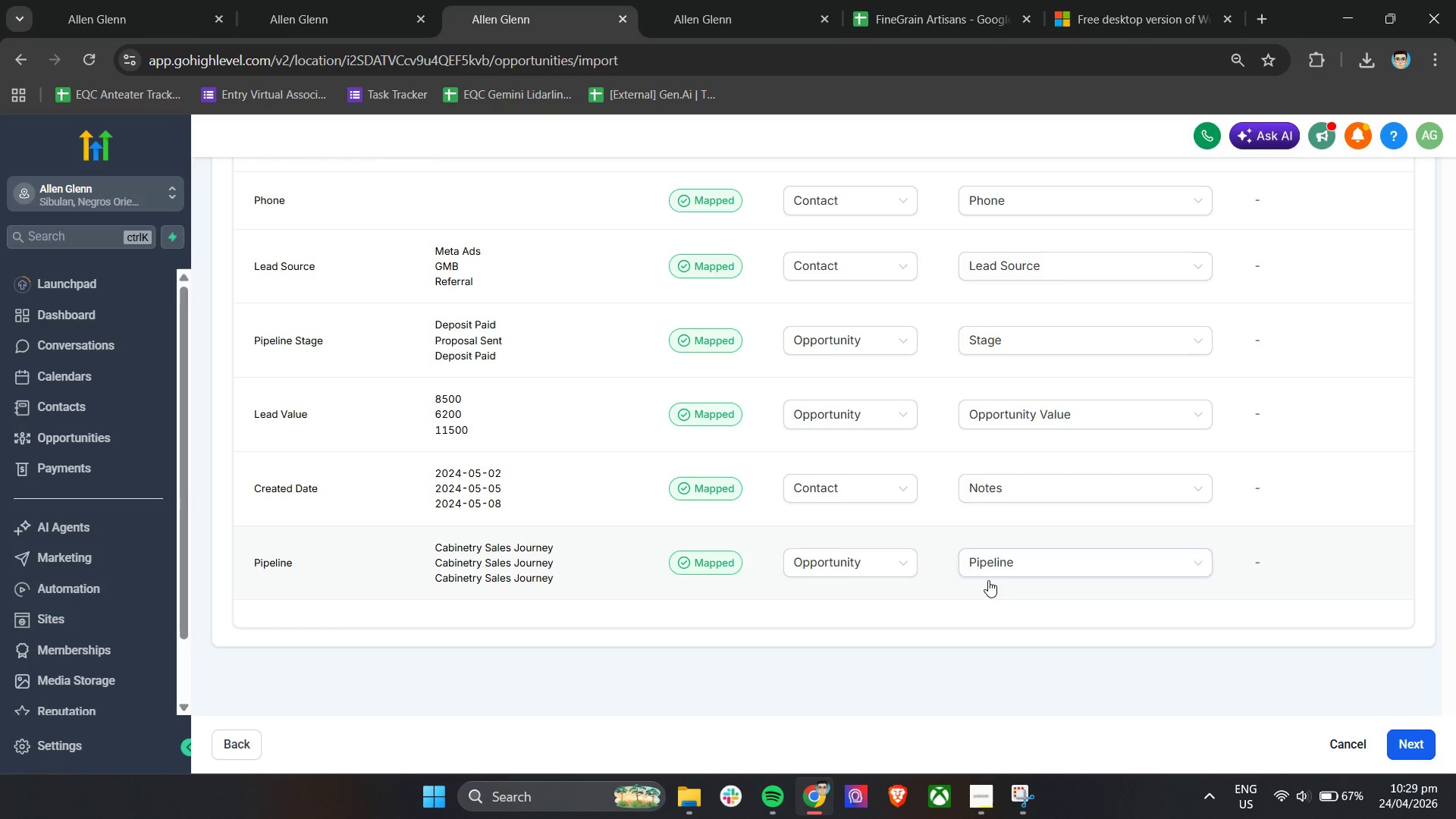 
wait(5.49)
 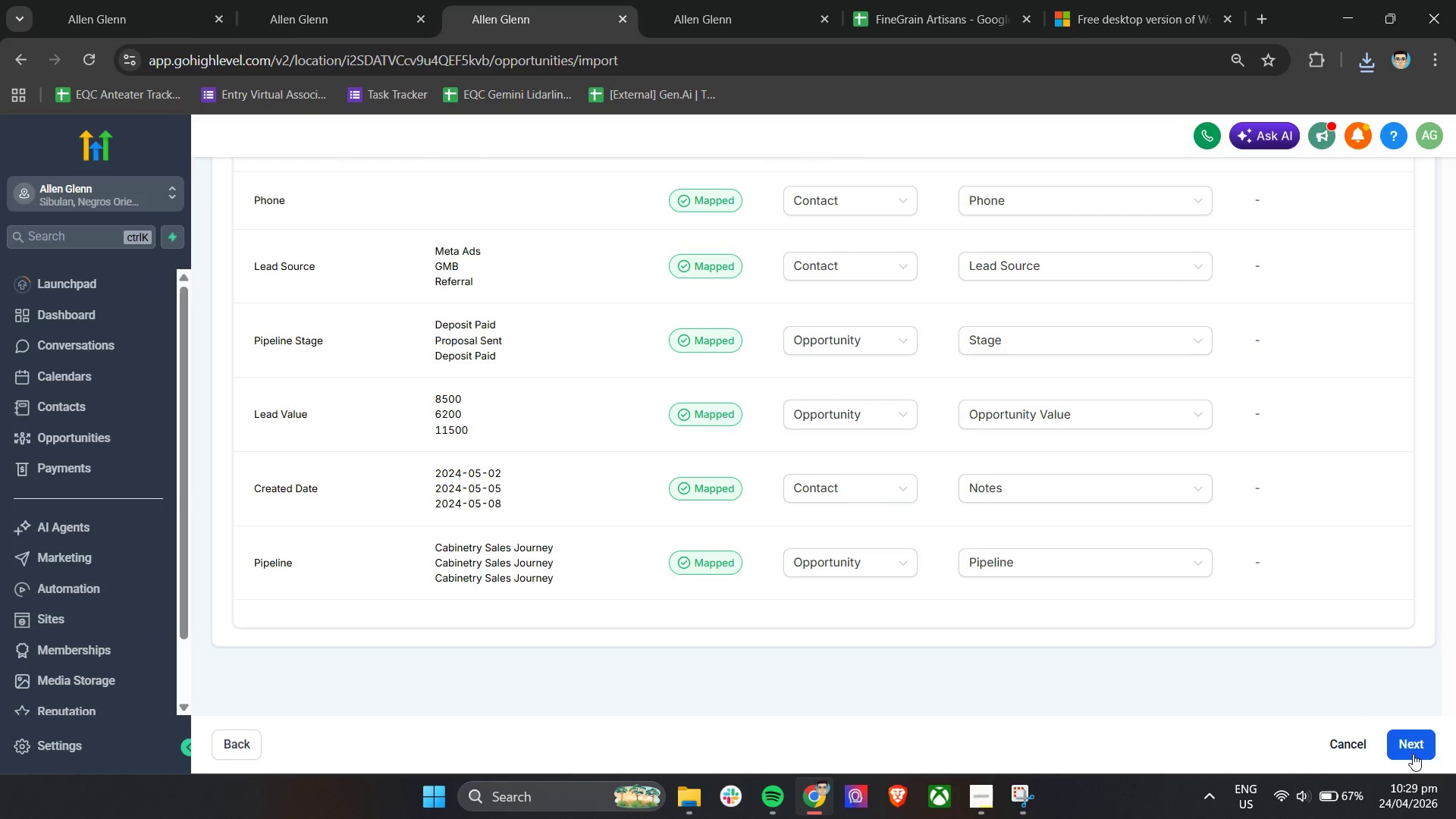 
left_click([1423, 752])
 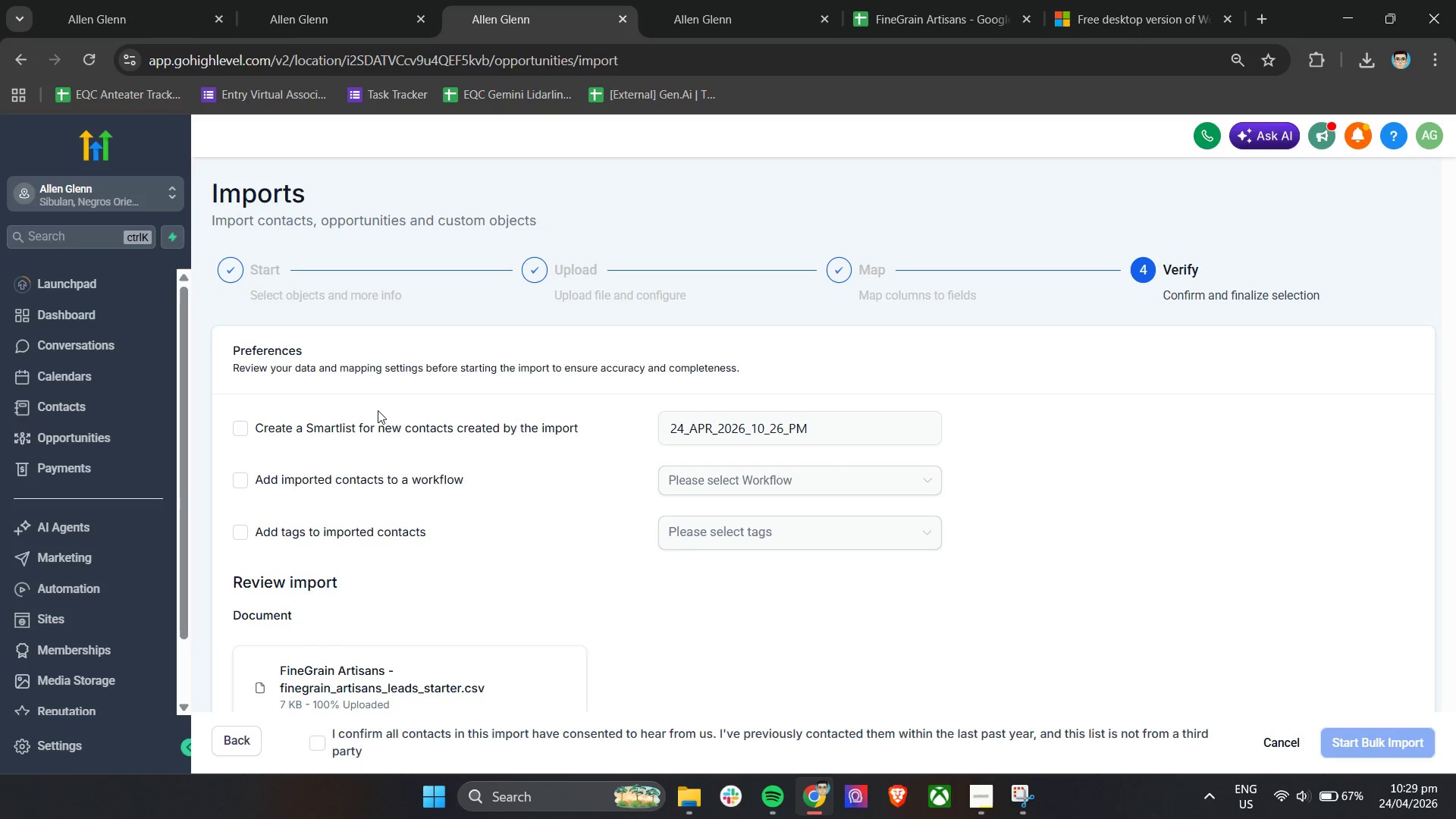 
left_click([344, 425])
 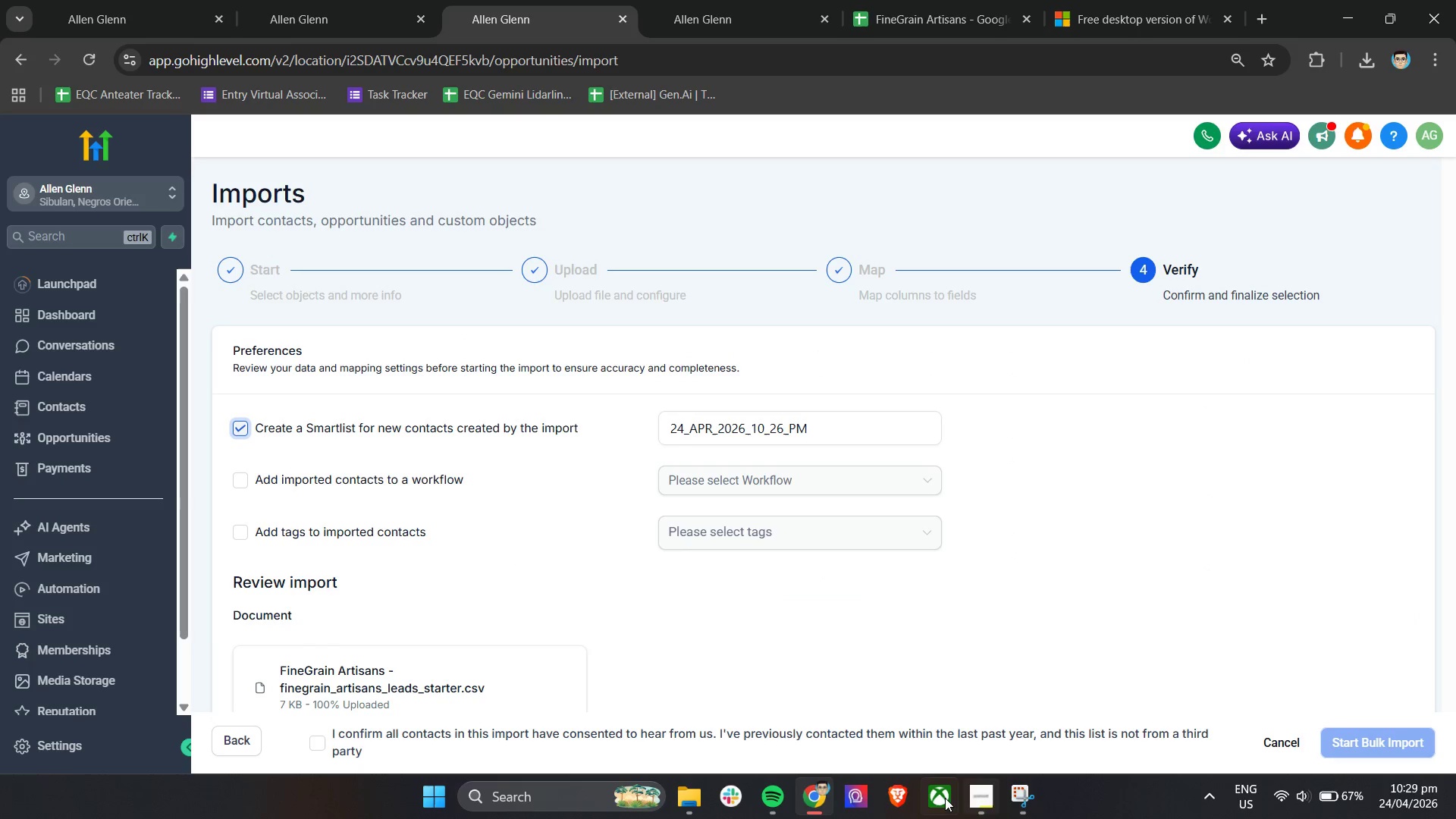 
left_click([979, 800])